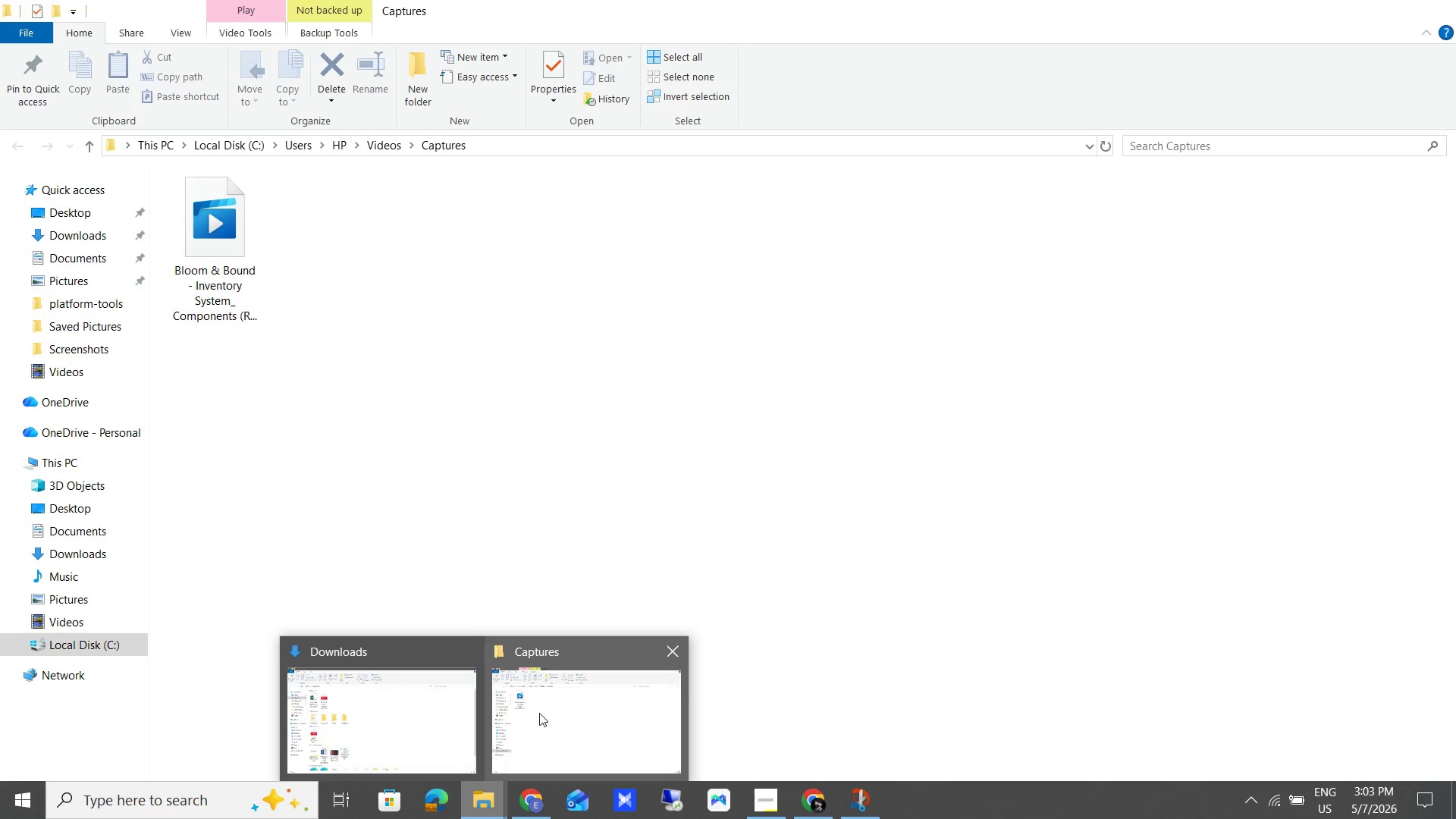 
left_click([422, 713])
 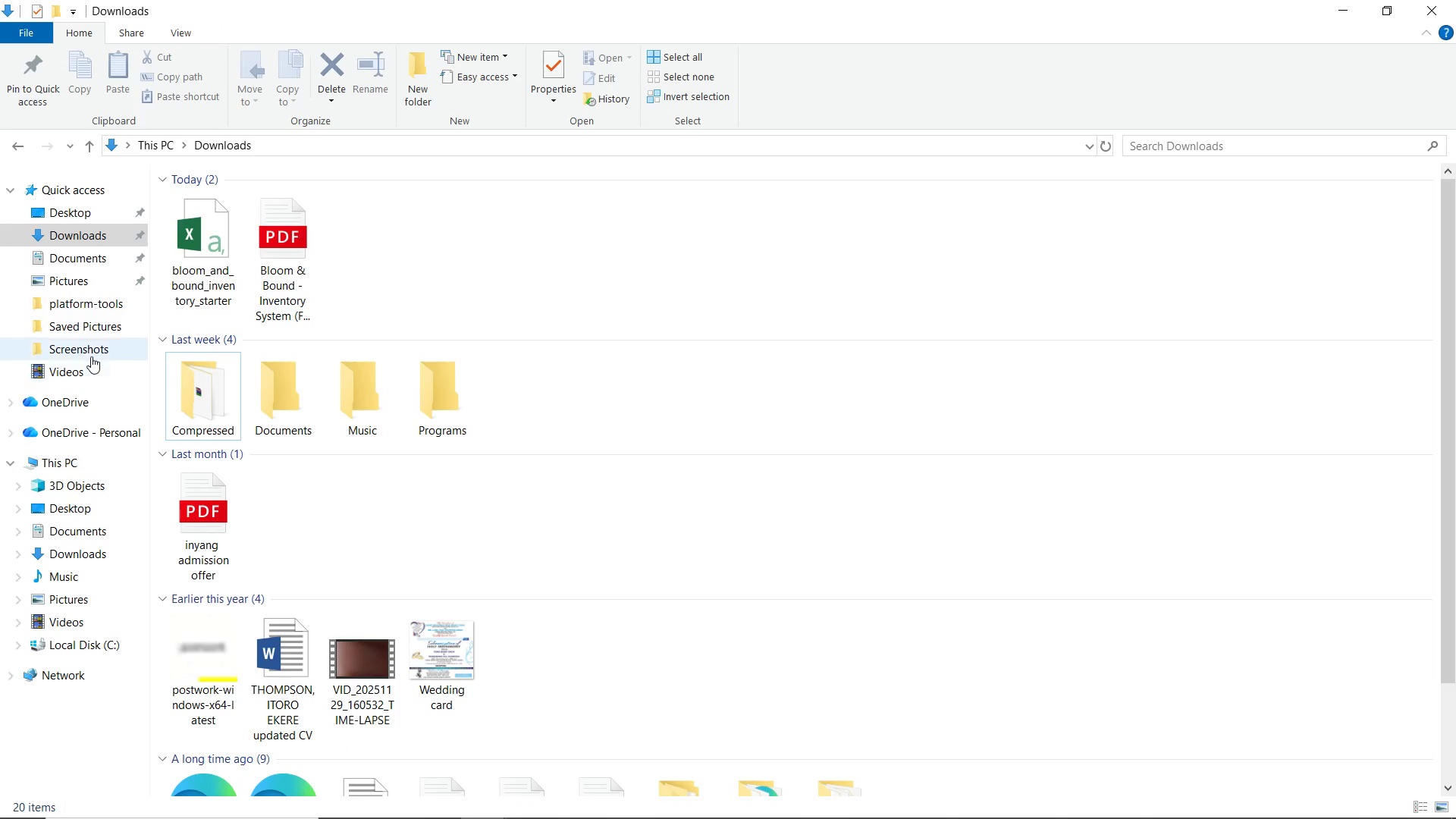 
left_click([91, 353])
 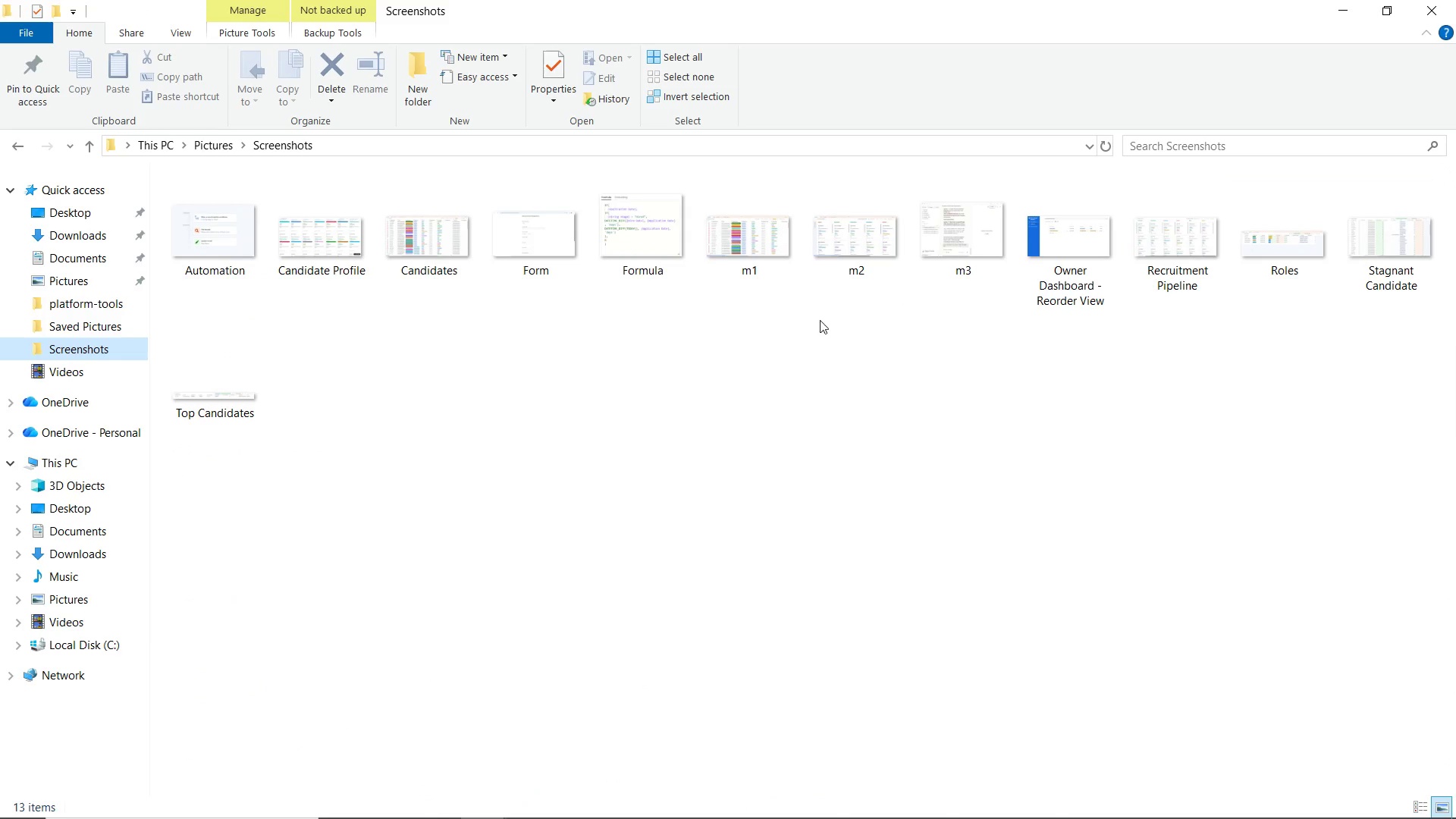 
key(Control+A)
 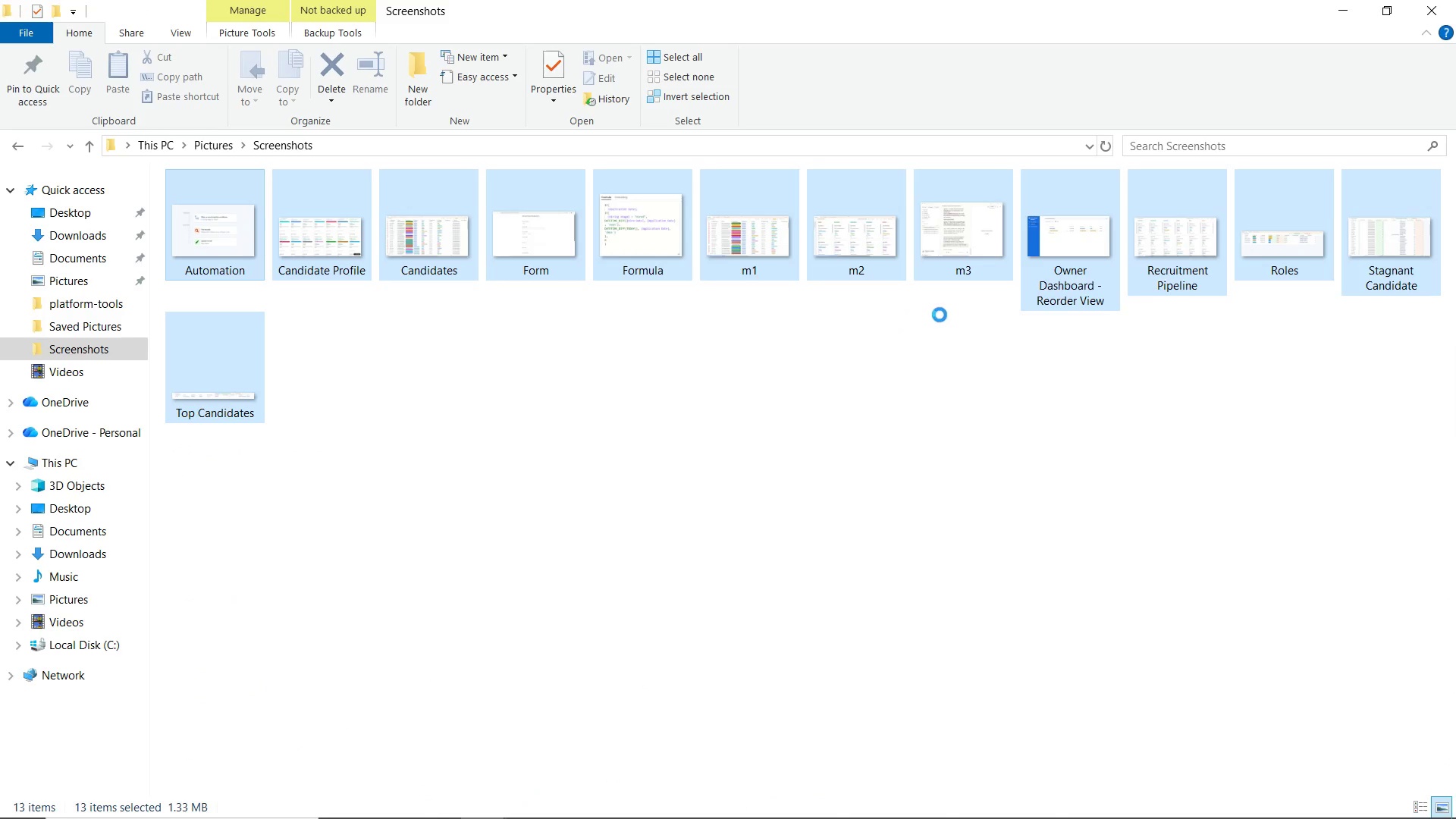 
hold_key(key=ControlLeft, duration=1.53)
left_click([1063, 243])
 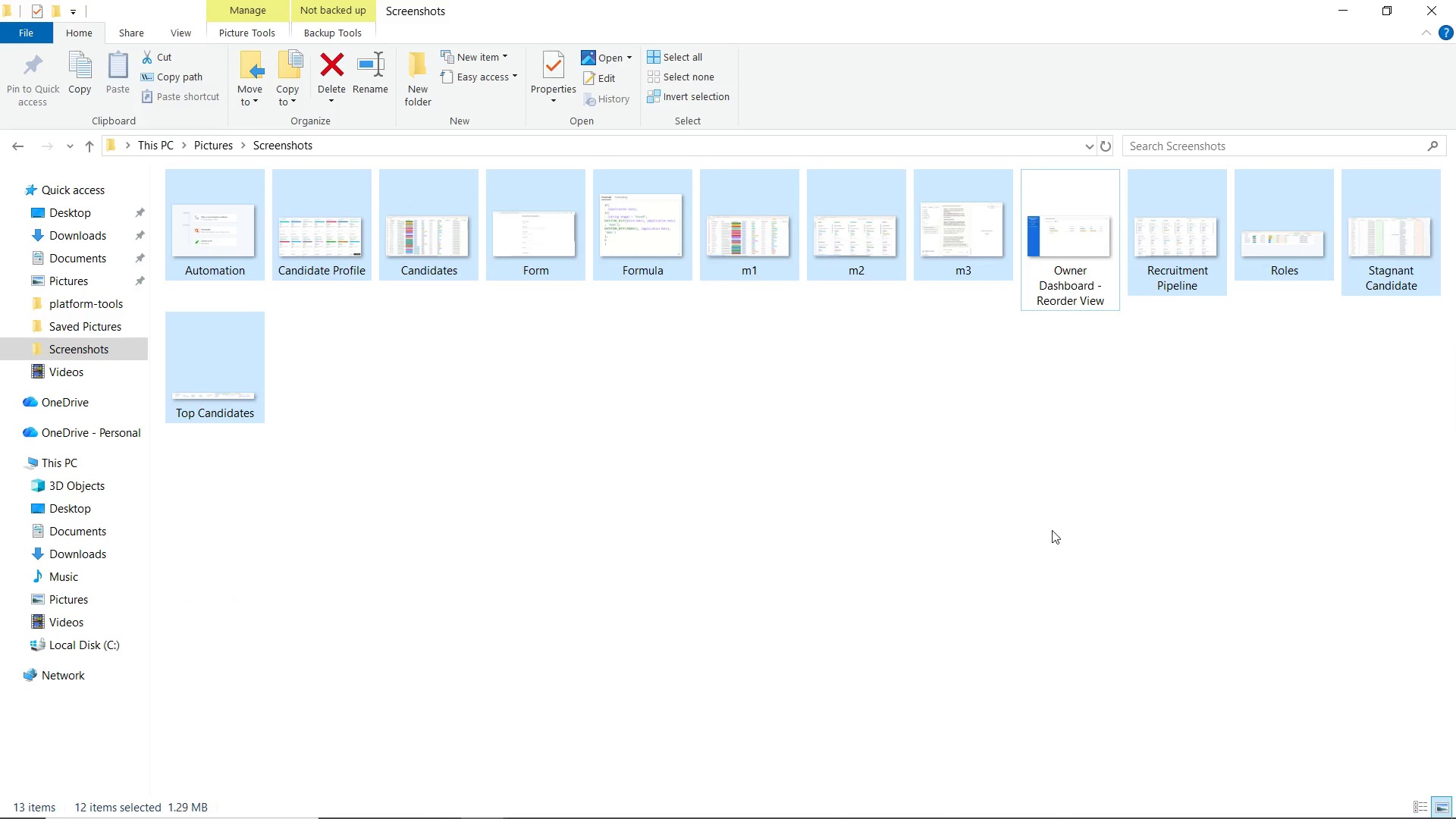 
key(Control+ControlLeft)
 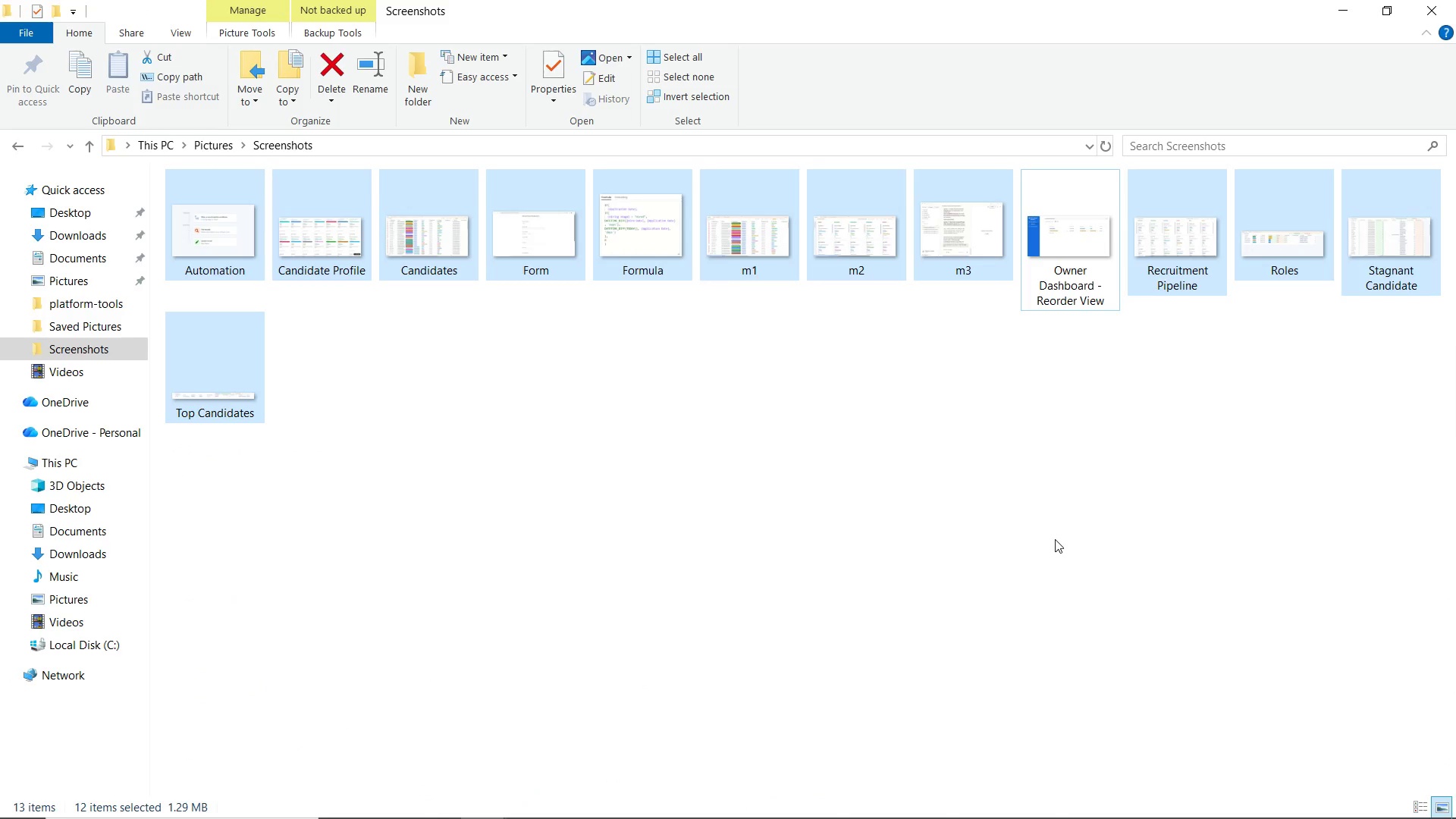 
key(Control+ControlLeft)
 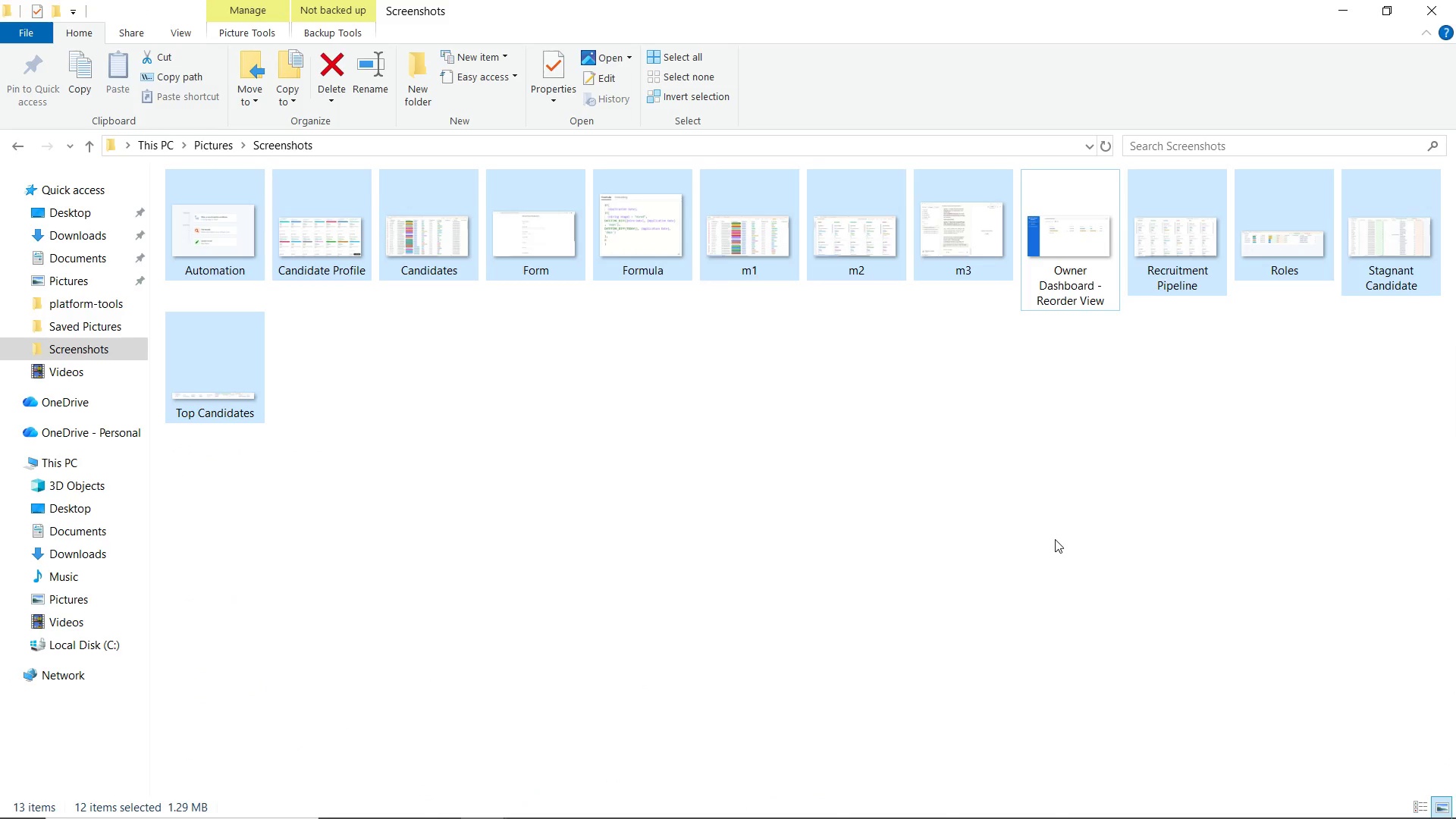 
key(Control+ControlLeft)
 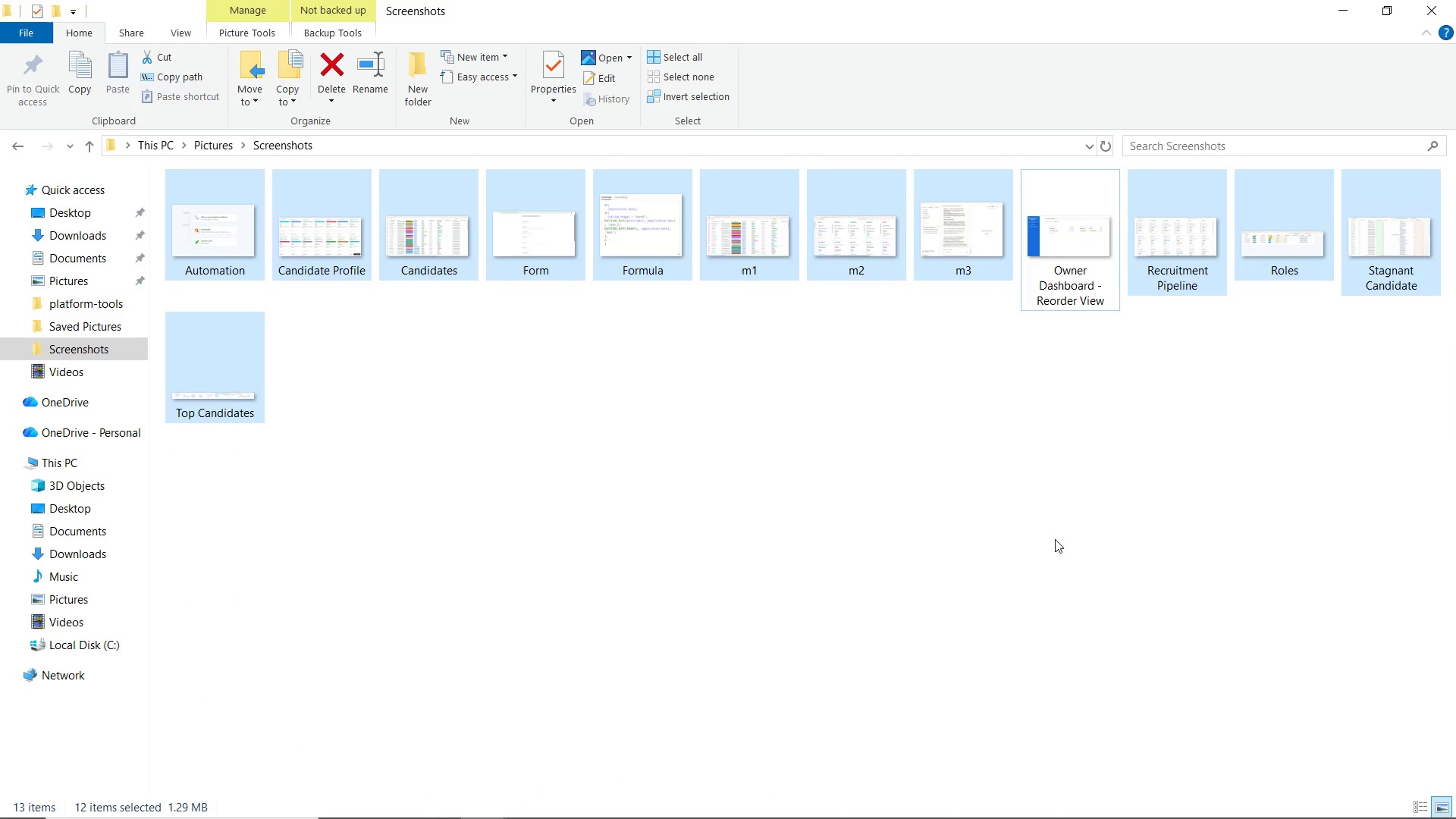 
key(Control+ControlLeft)
 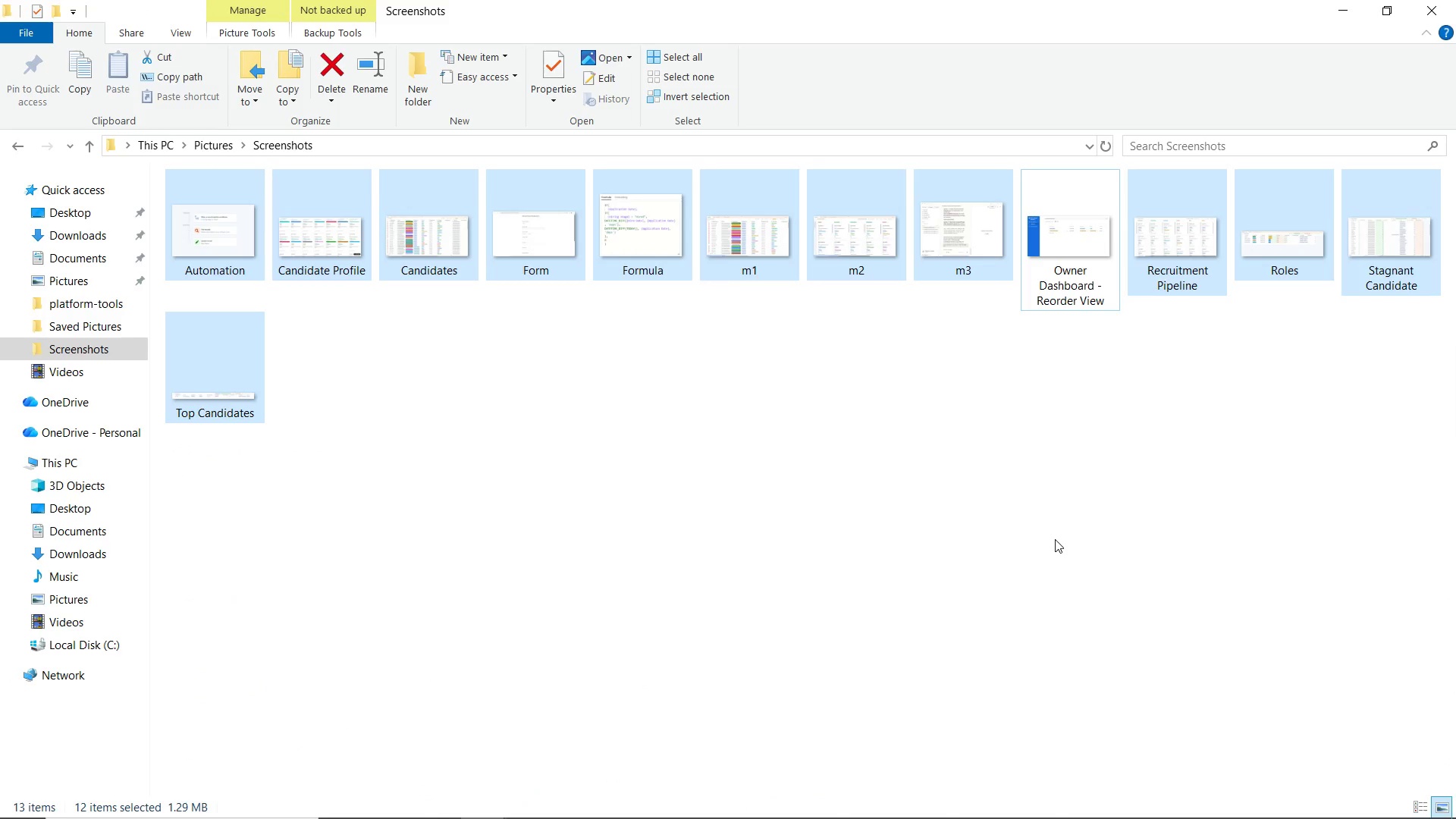 
key(Control+ControlLeft)
 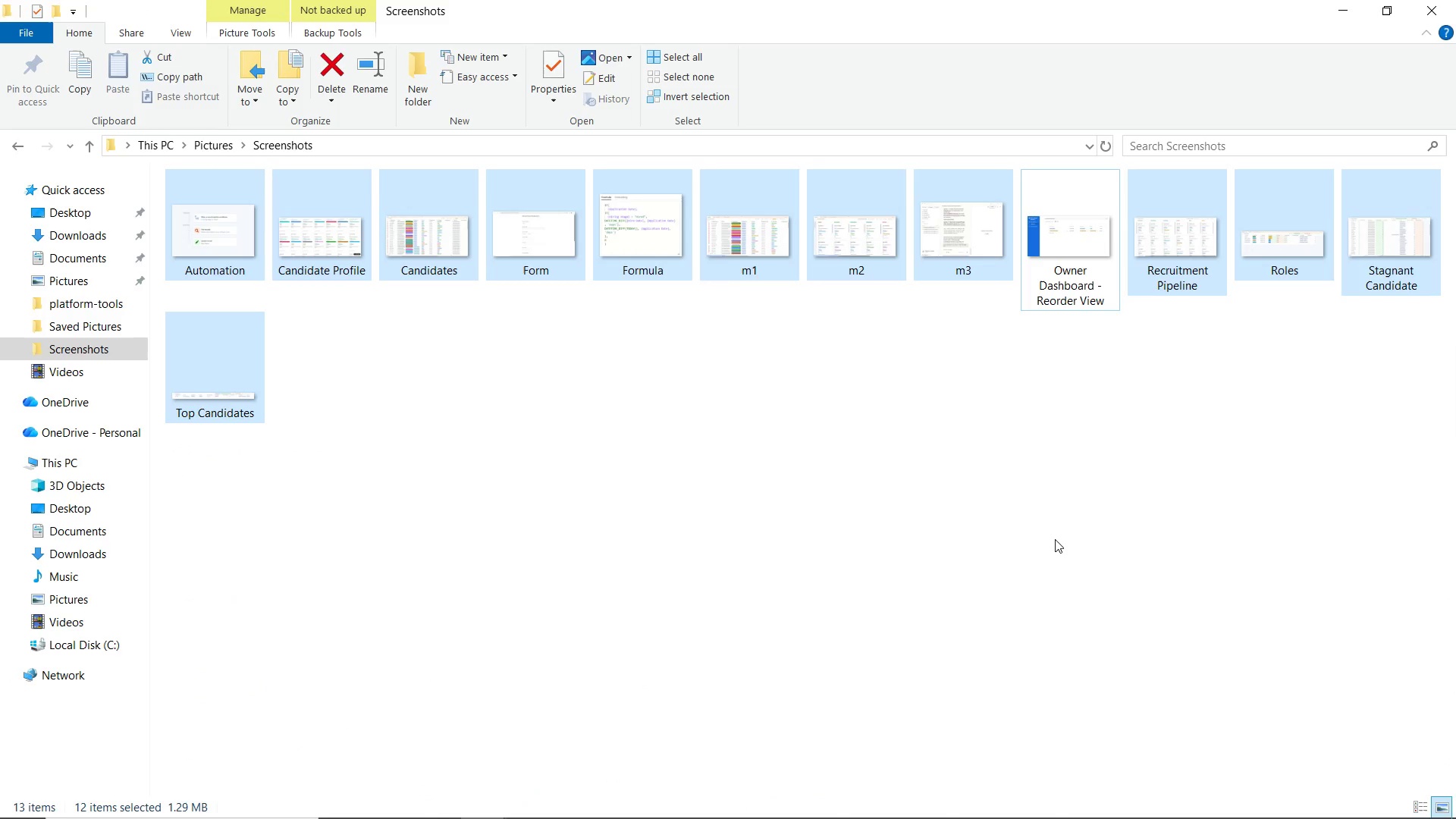 
key(Shift+Delete)
 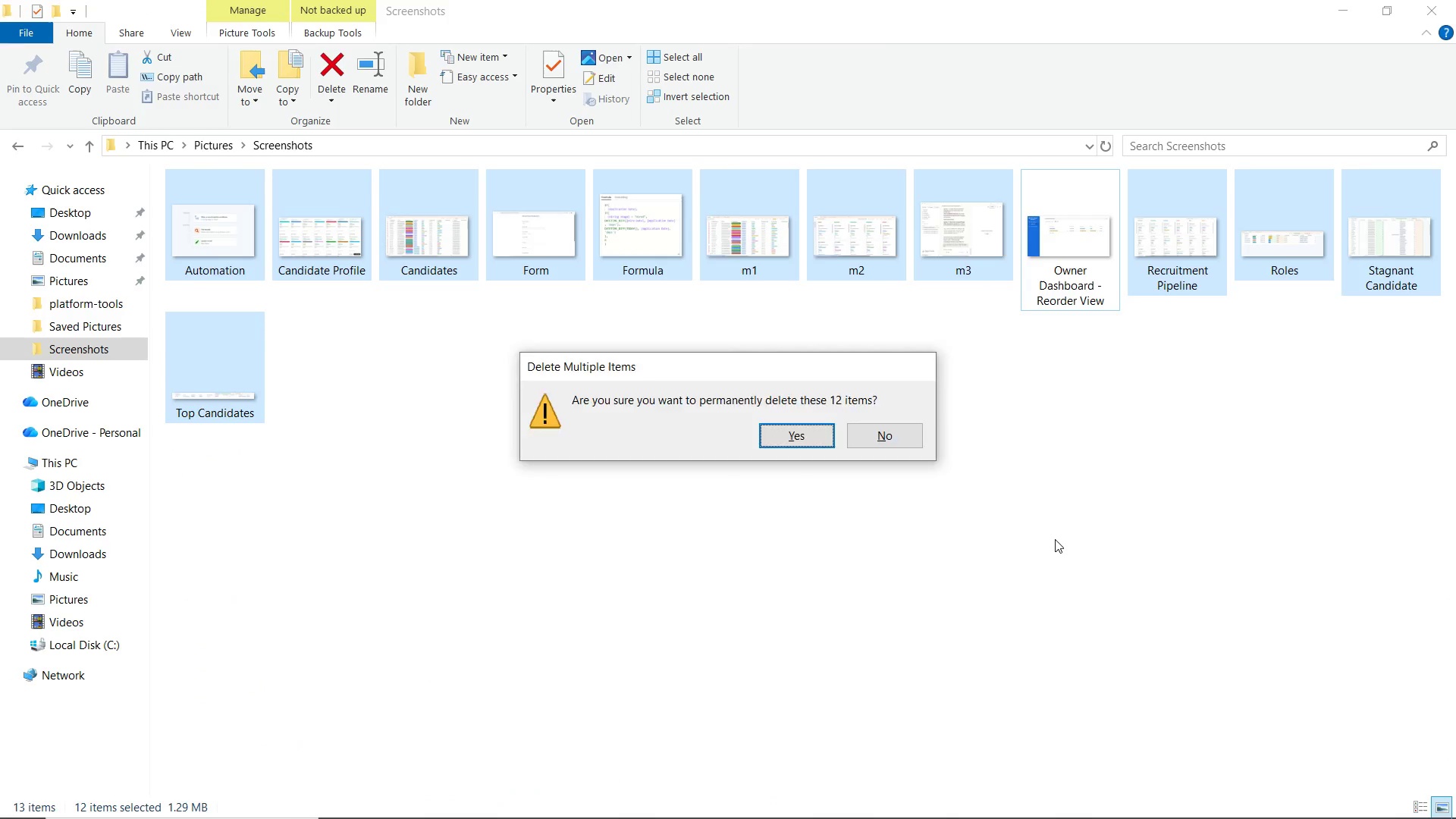 
key(Enter)
 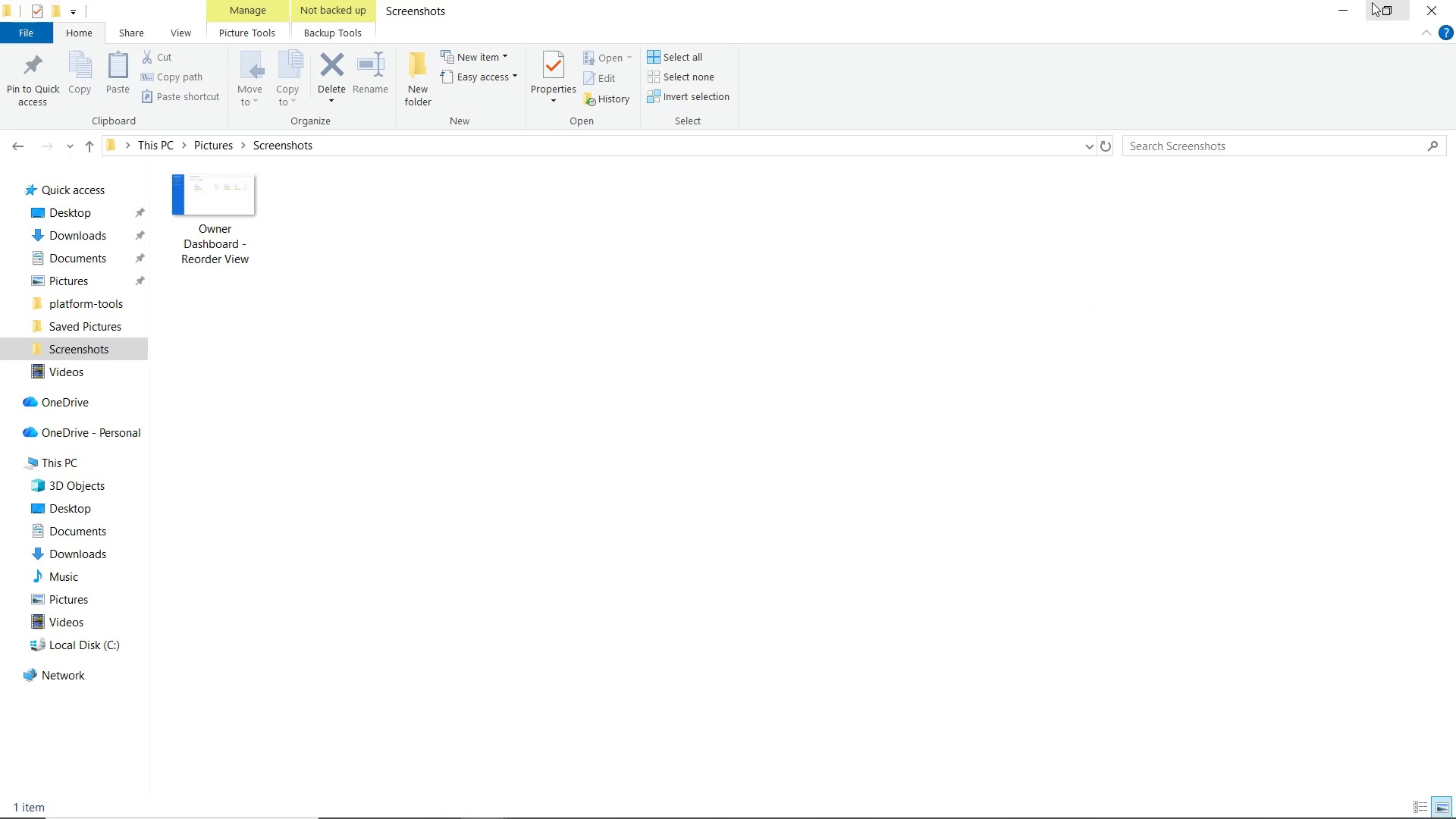 
left_click([1354, 5])
 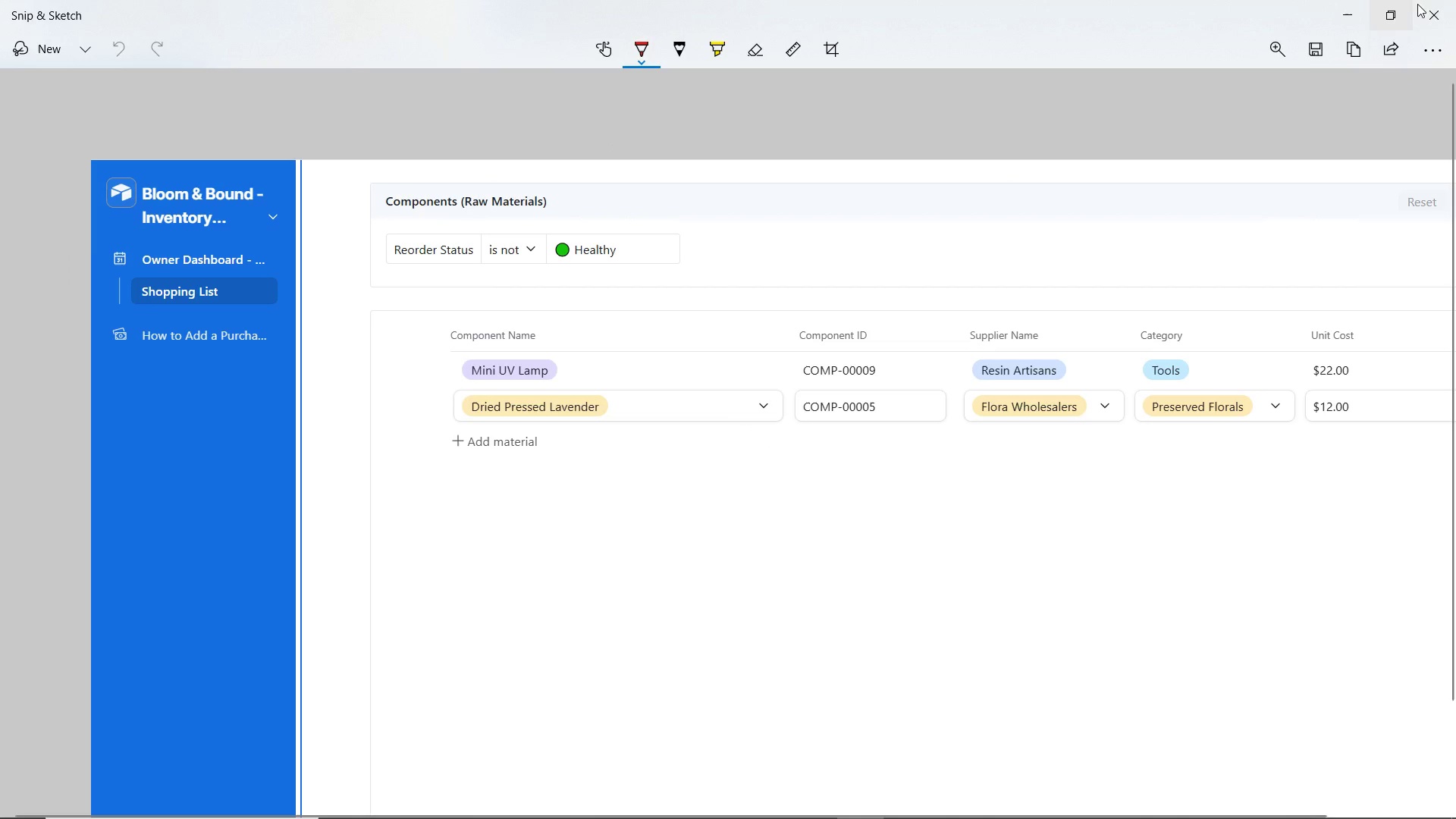 
left_click([1455, 0])
 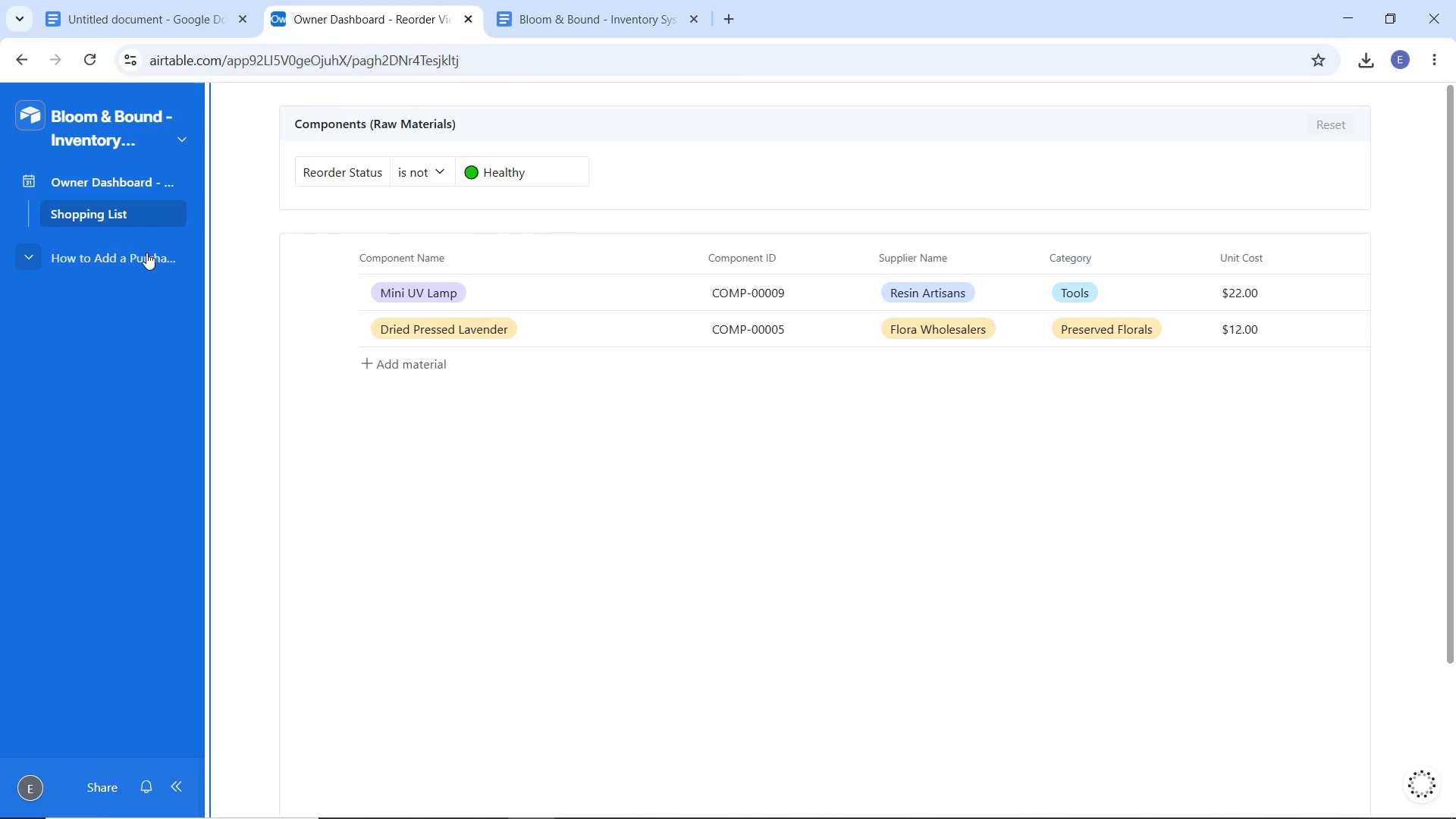 
left_click([145, 253])
 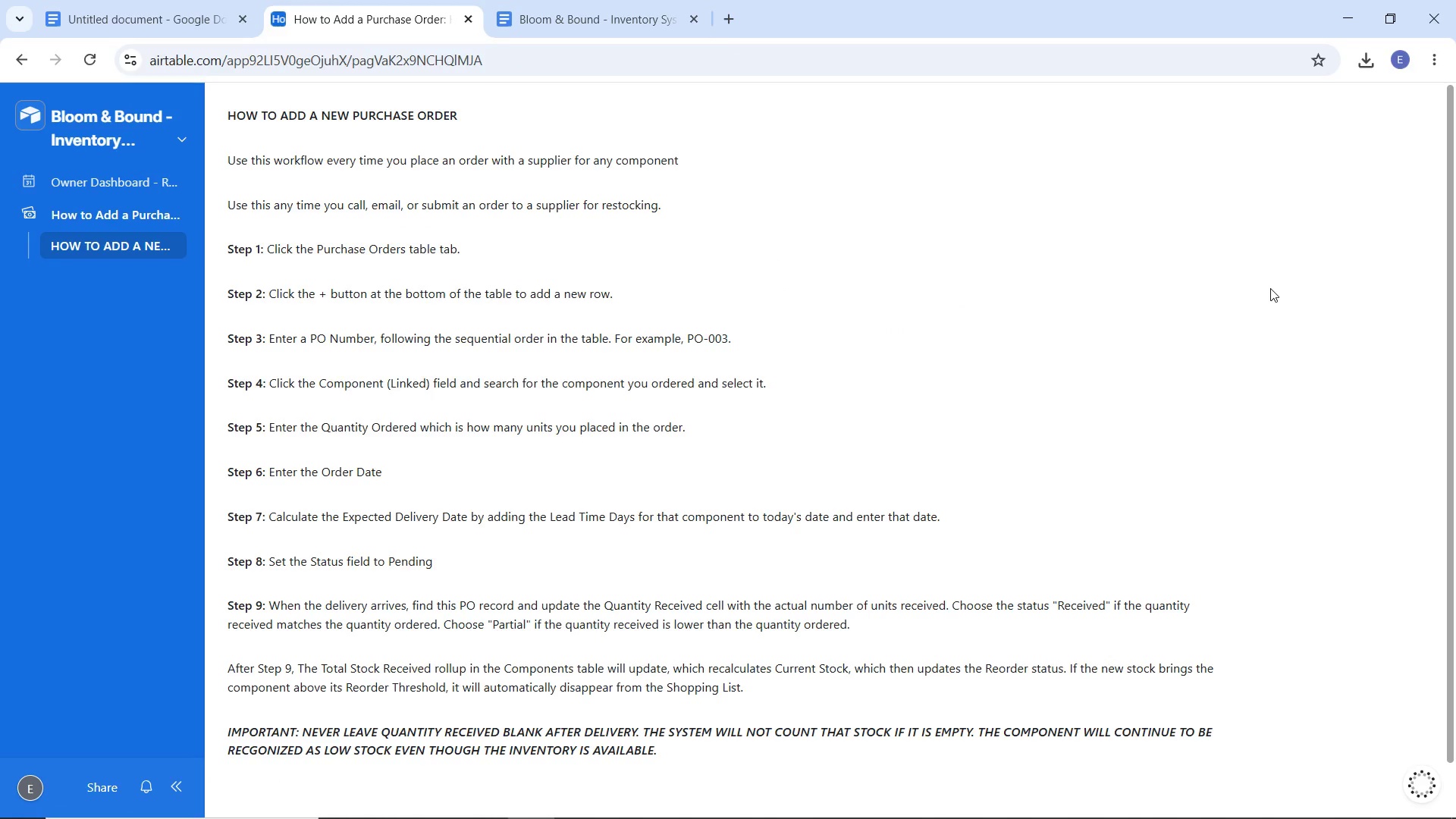 
key(Meta+Shift+S)
 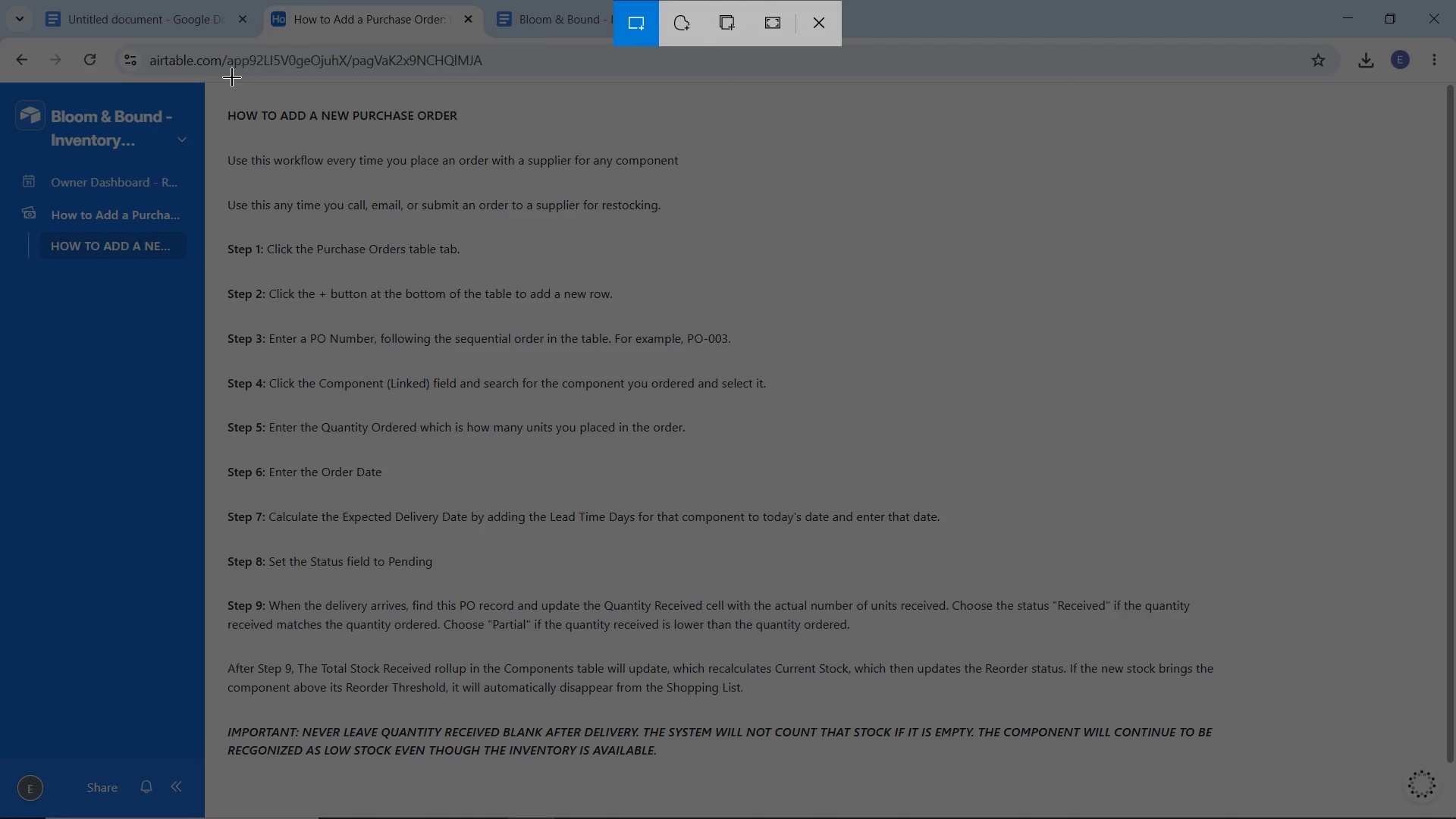 
left_click([816, 16])
 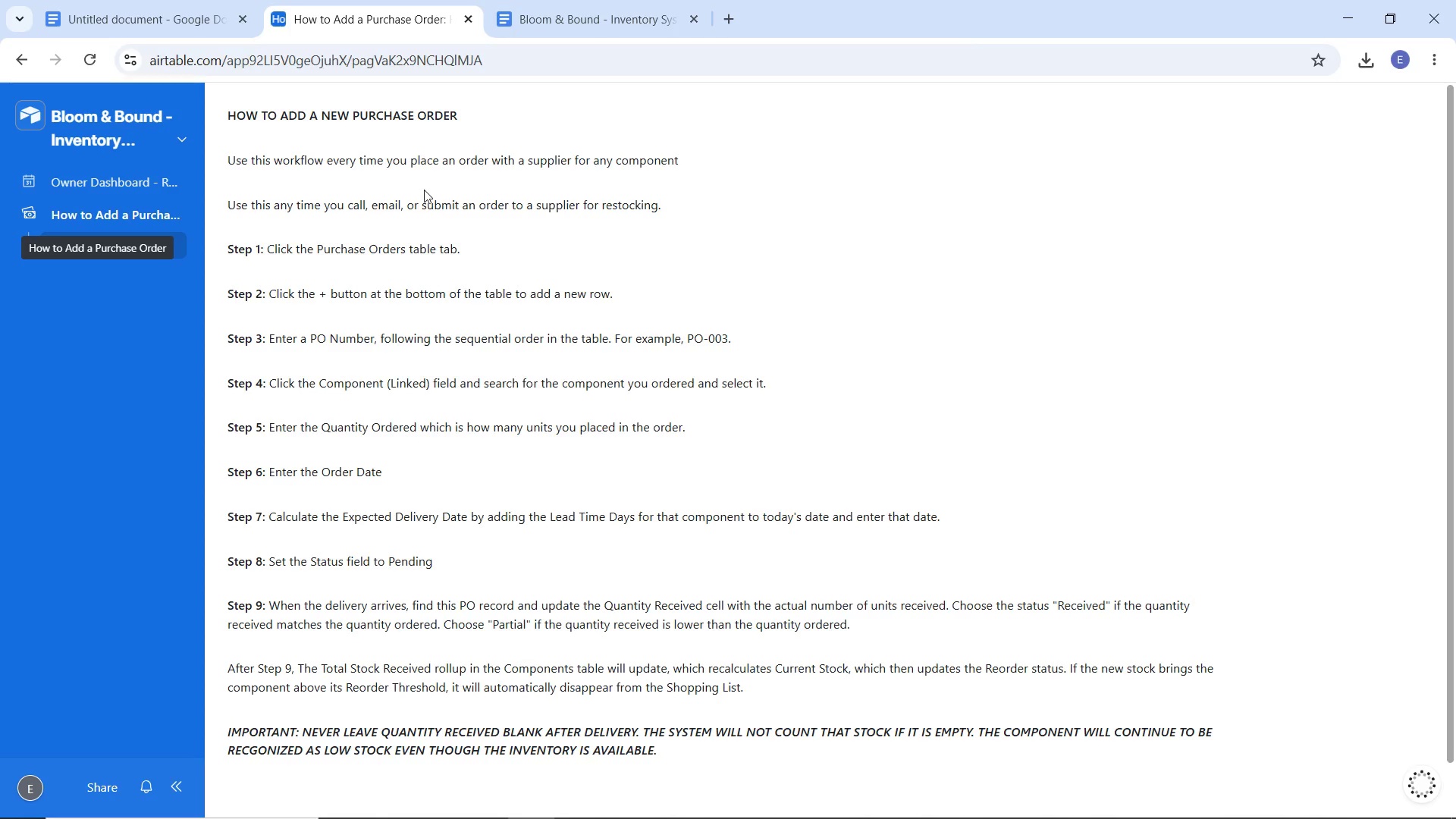 
scroll: coordinate [424, 190], scroll_direction: up, amount: 2.0
 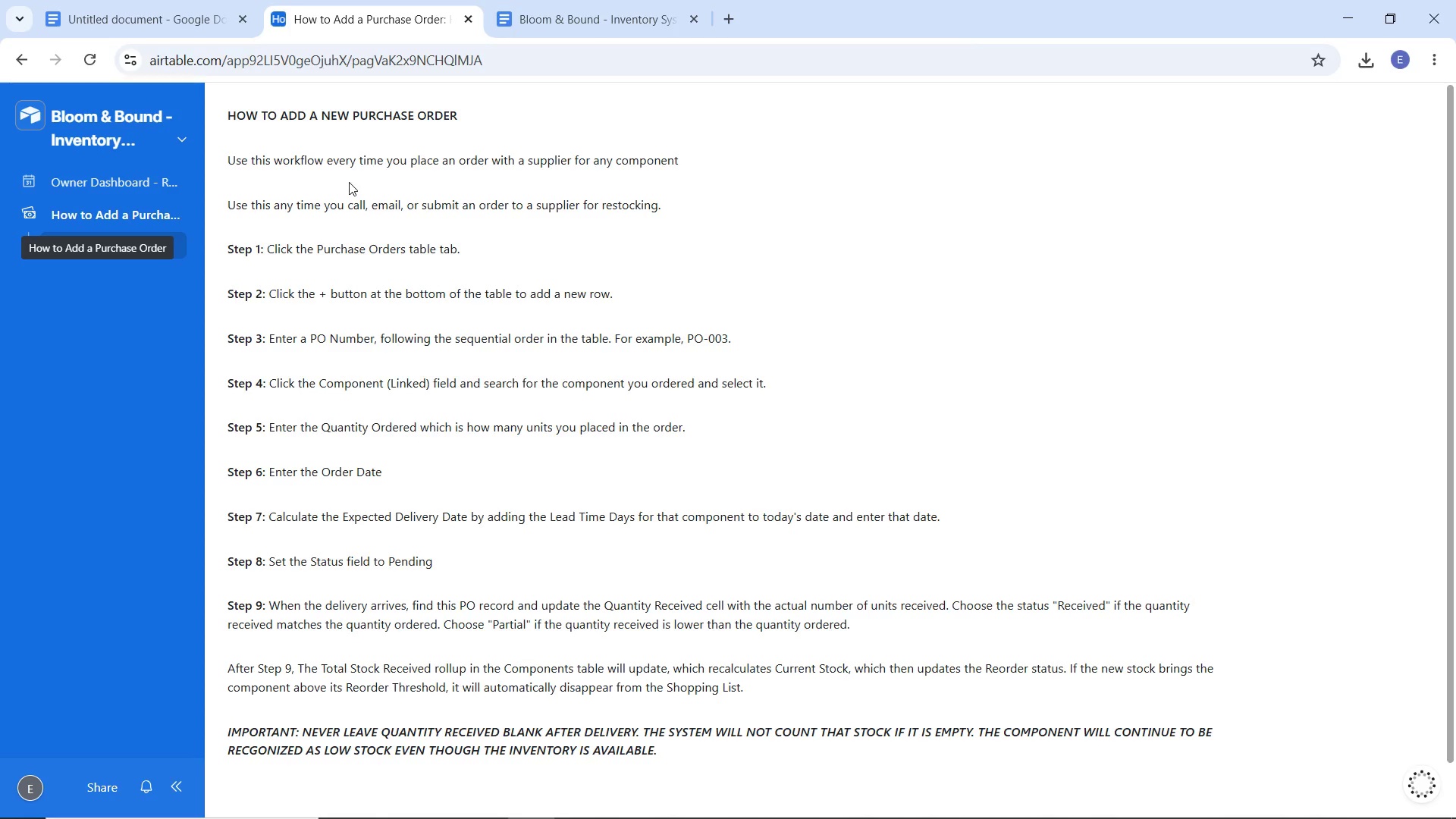 
key(Meta+Shift+S)
 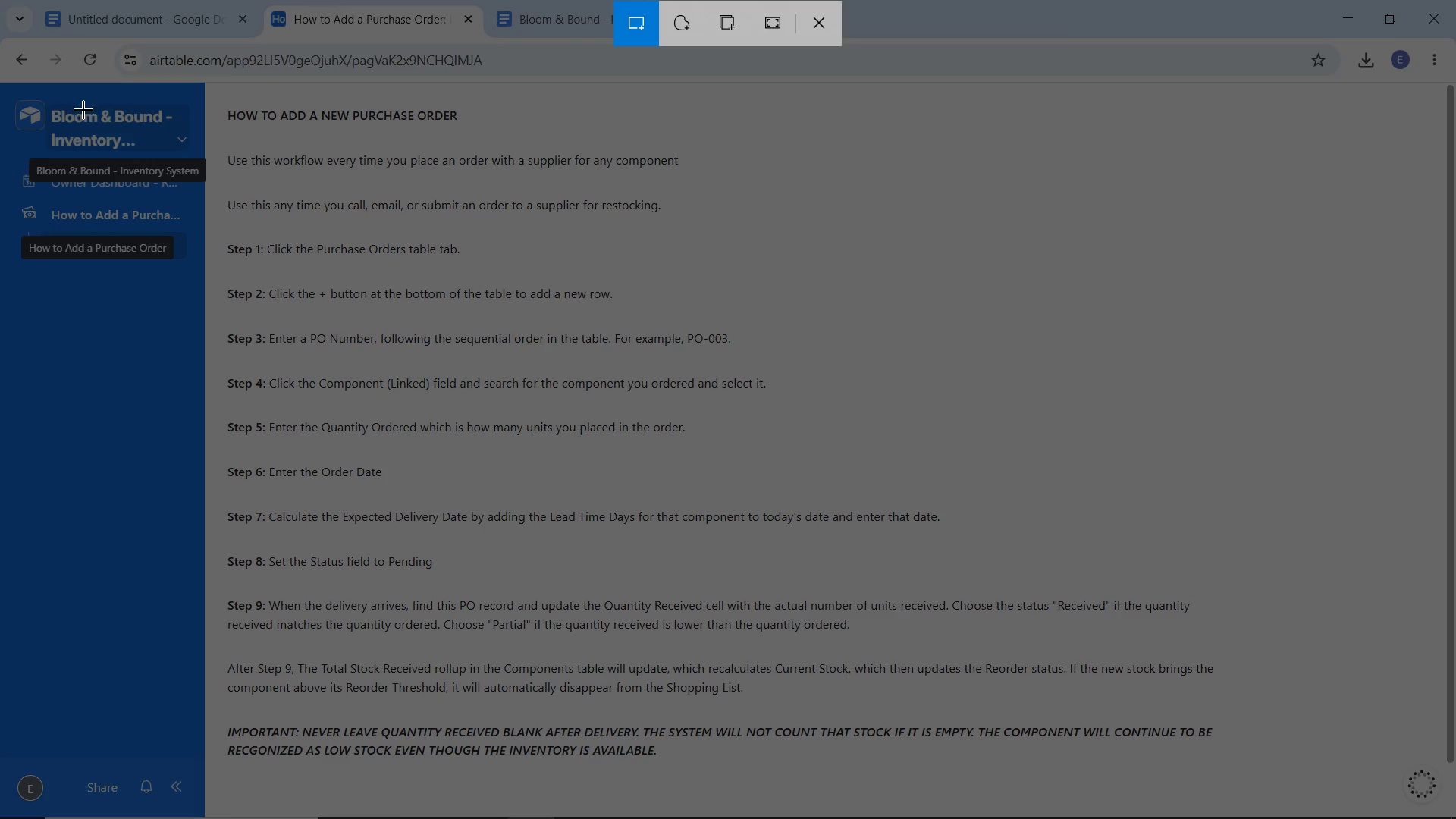 
wait(5.41)
 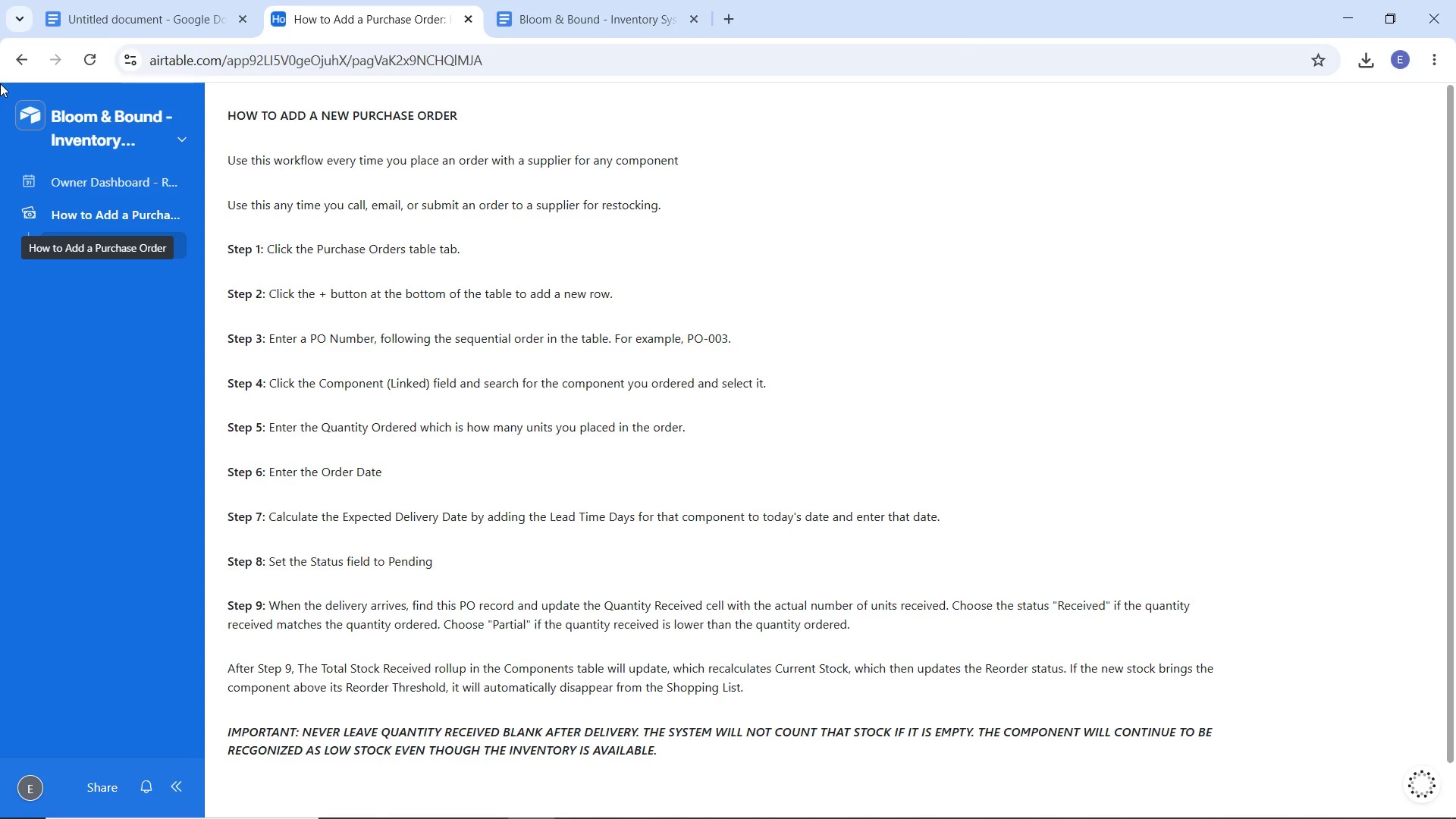 
left_click_drag(start_coordinate=[0, 85], to_coordinate=[1445, 818])
 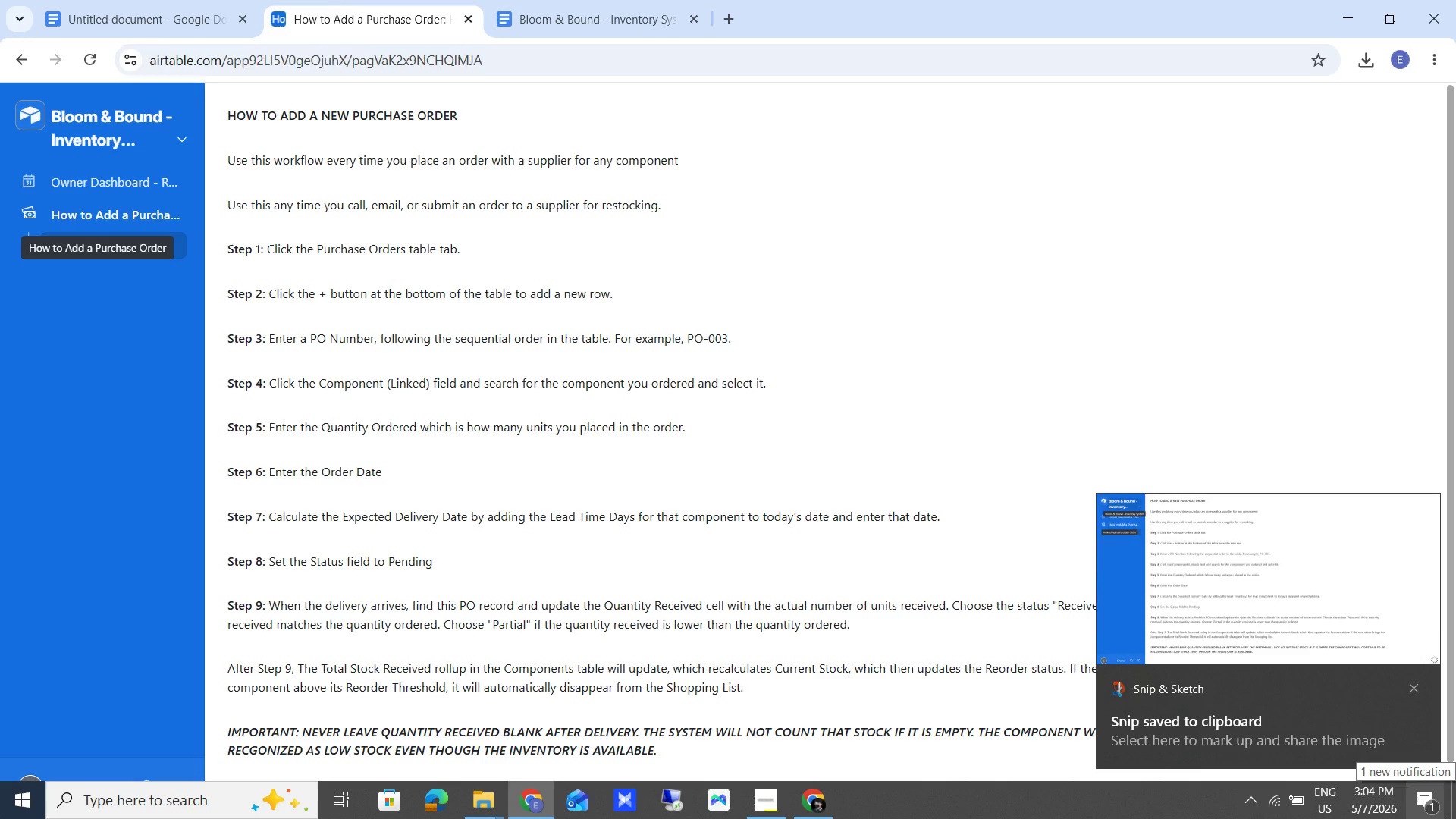 
wait(5.19)
 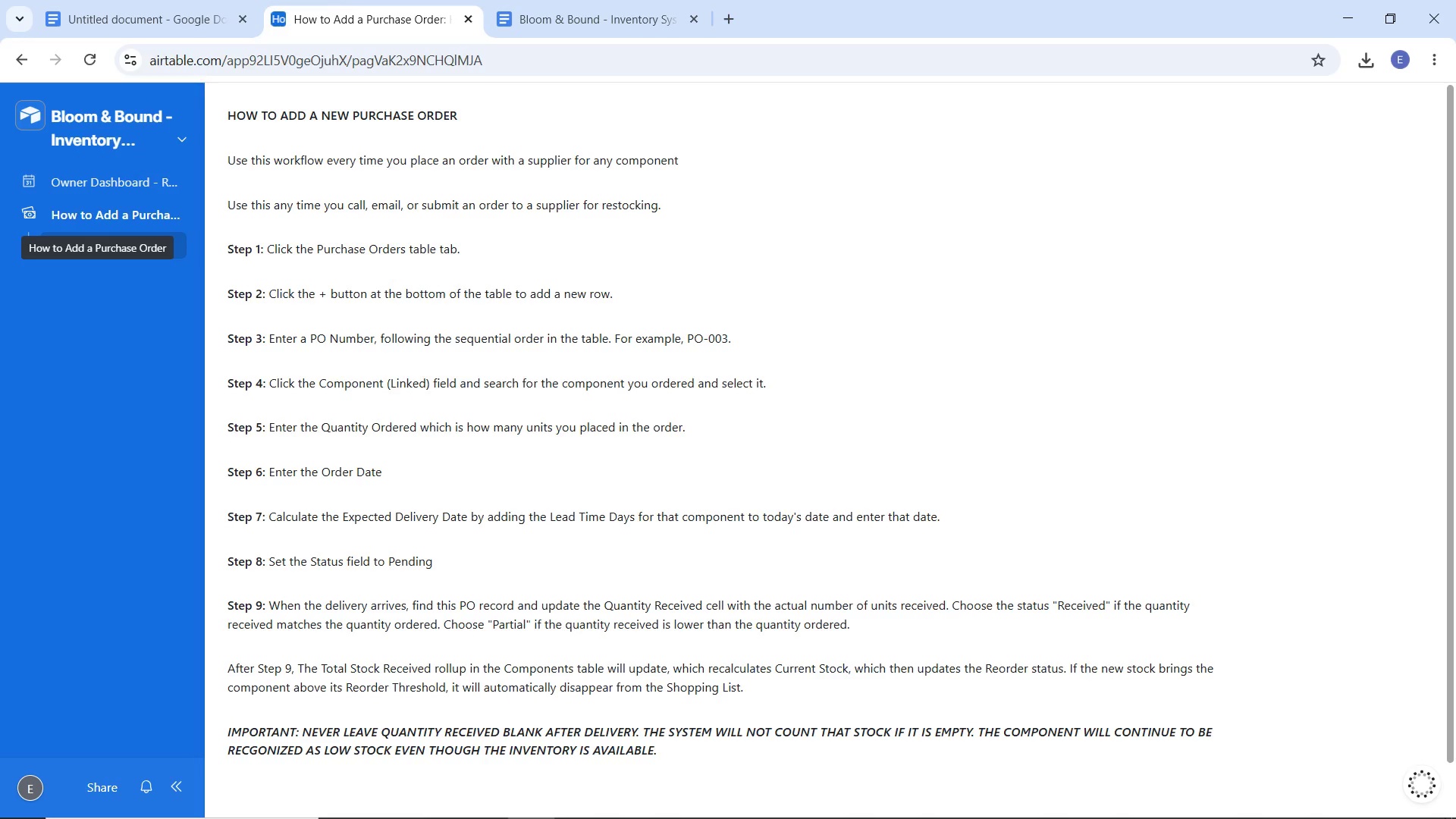 
left_click([1299, 610])
 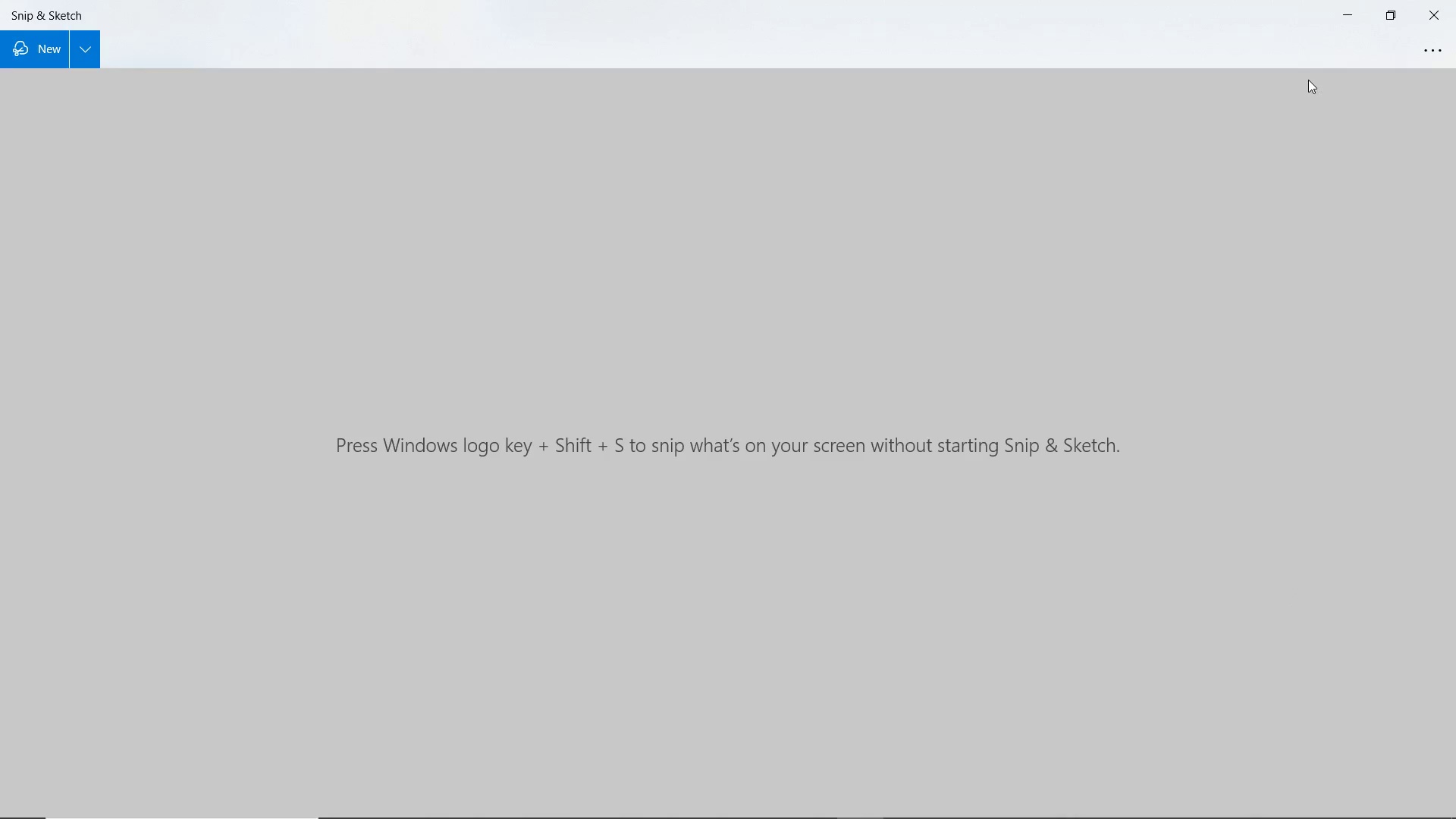 
left_click([1309, 61])
 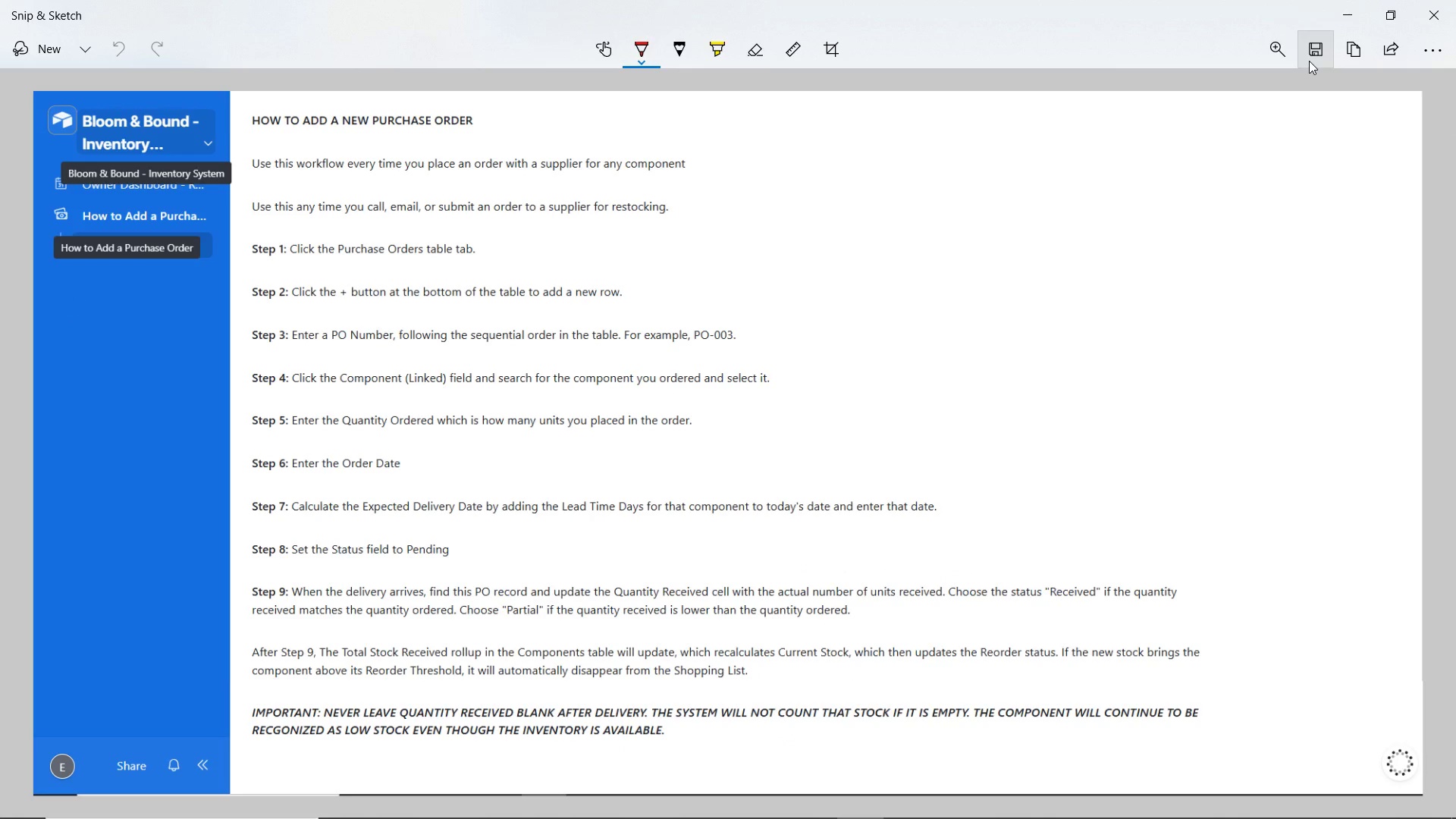 
wait(5.06)
 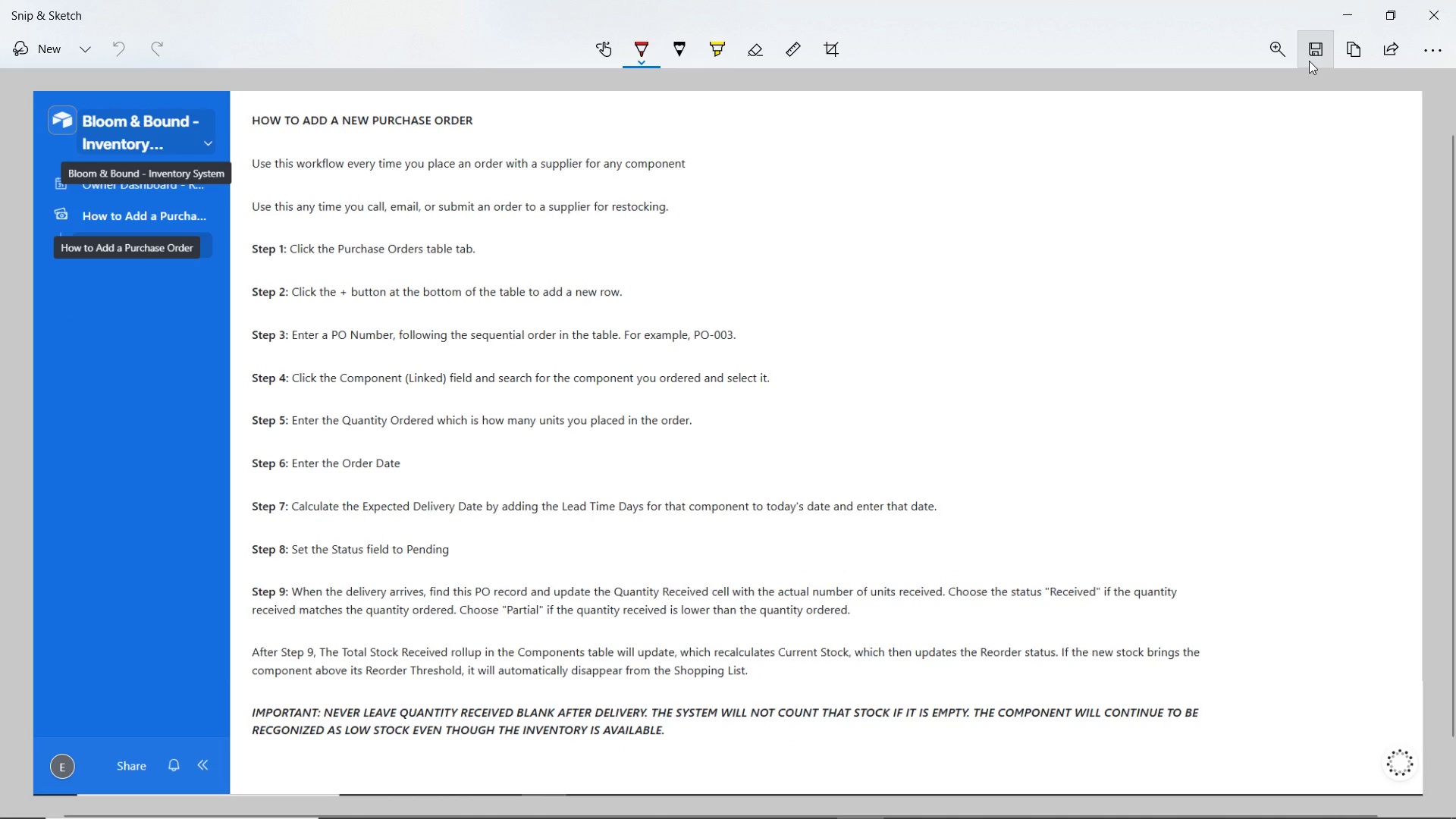 
left_click([1316, 57])
 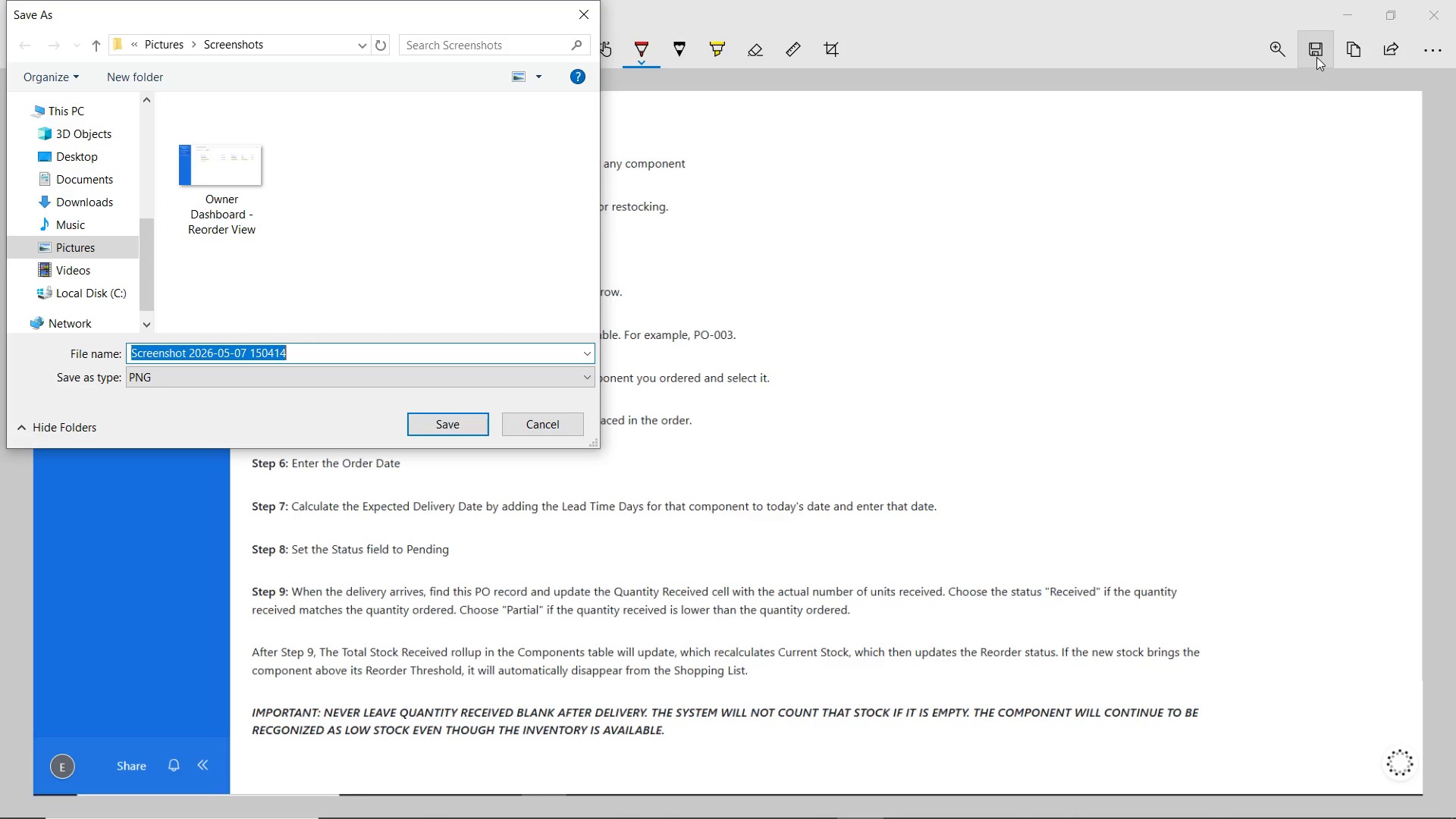 
wait(5.3)
 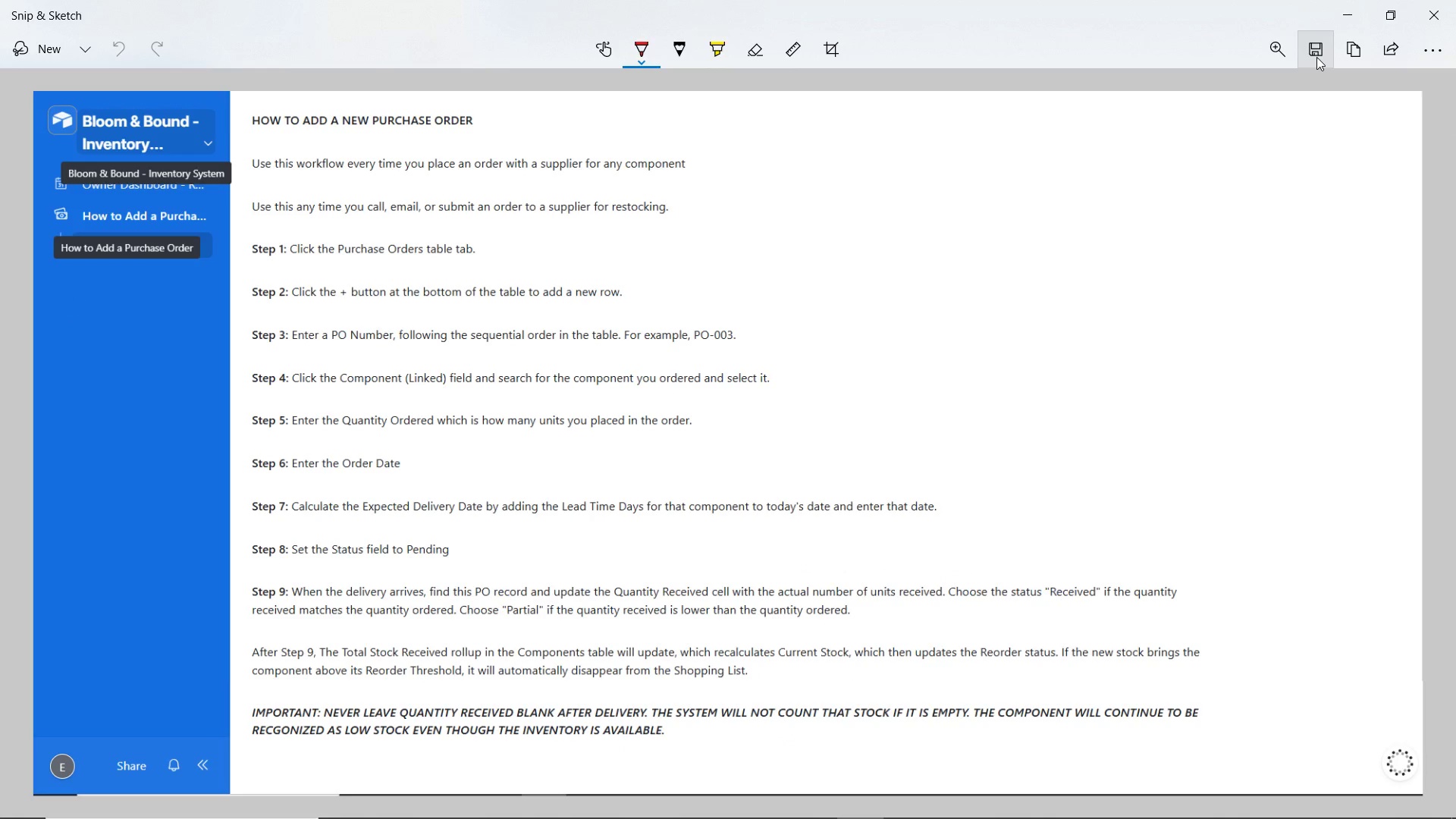 
type(HOW TO ADD A NEW PURCHASE ORDER WORKFLOW)
 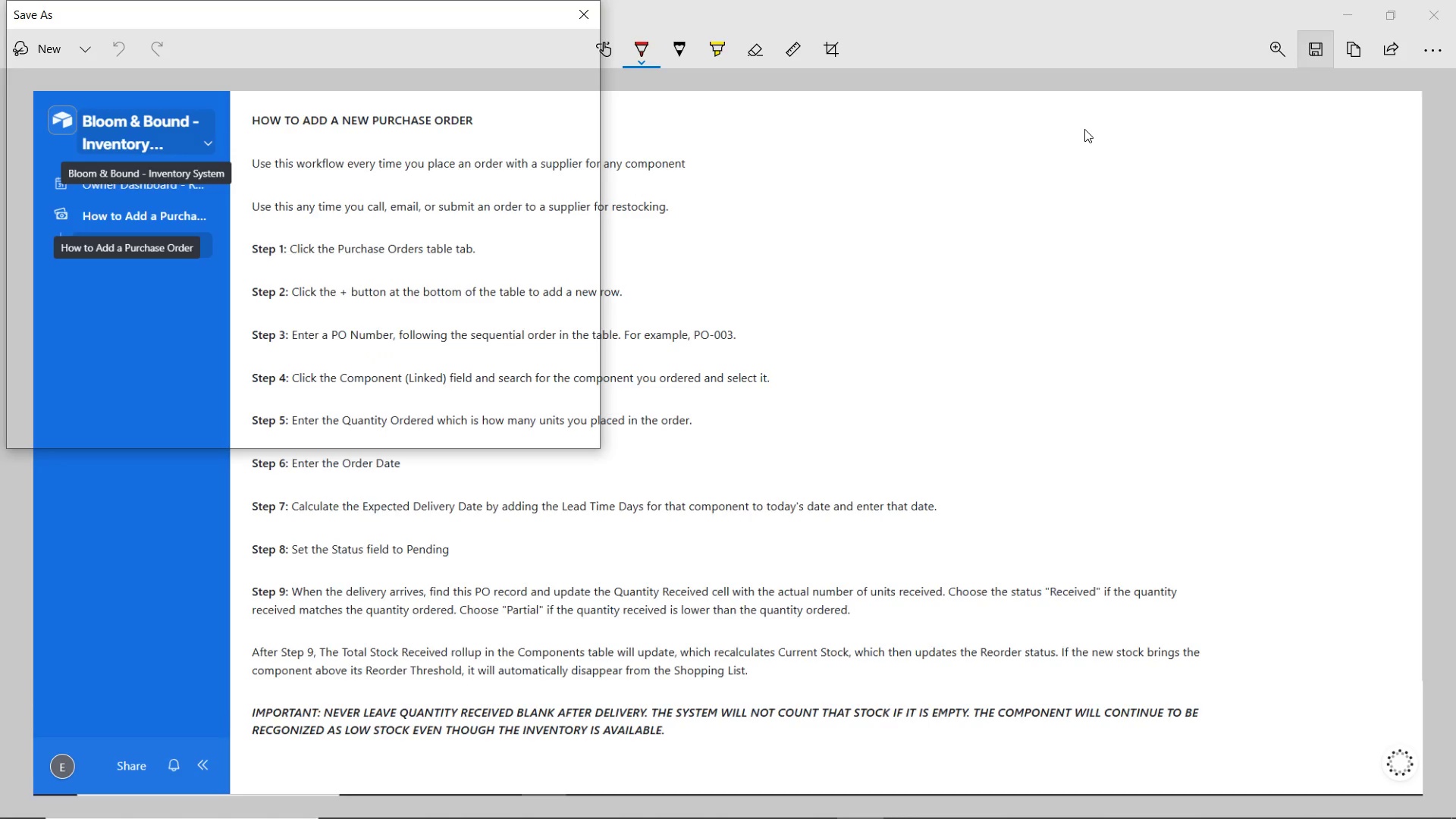 
key(Enter)
 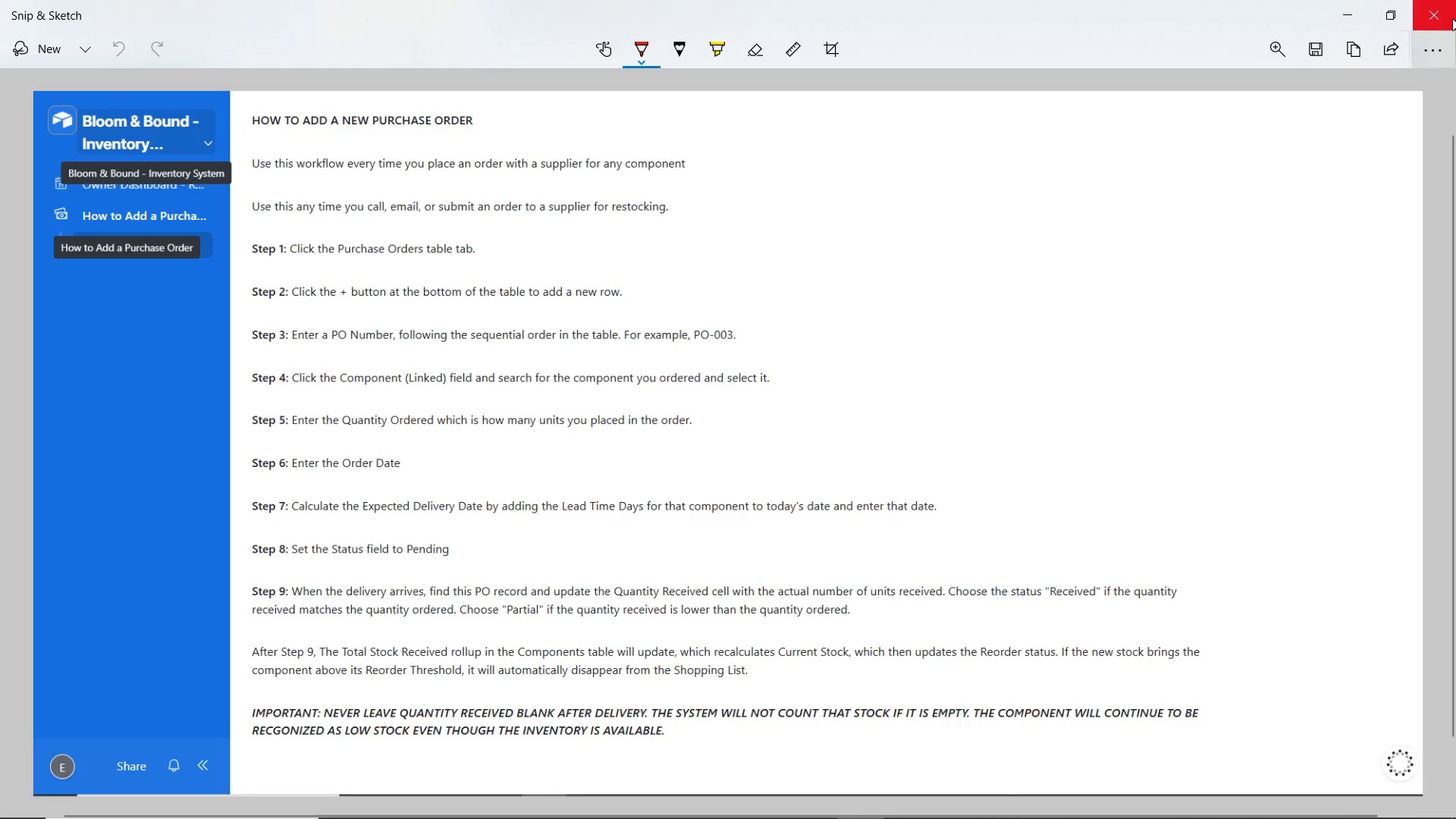 
left_click([1450, 13])
 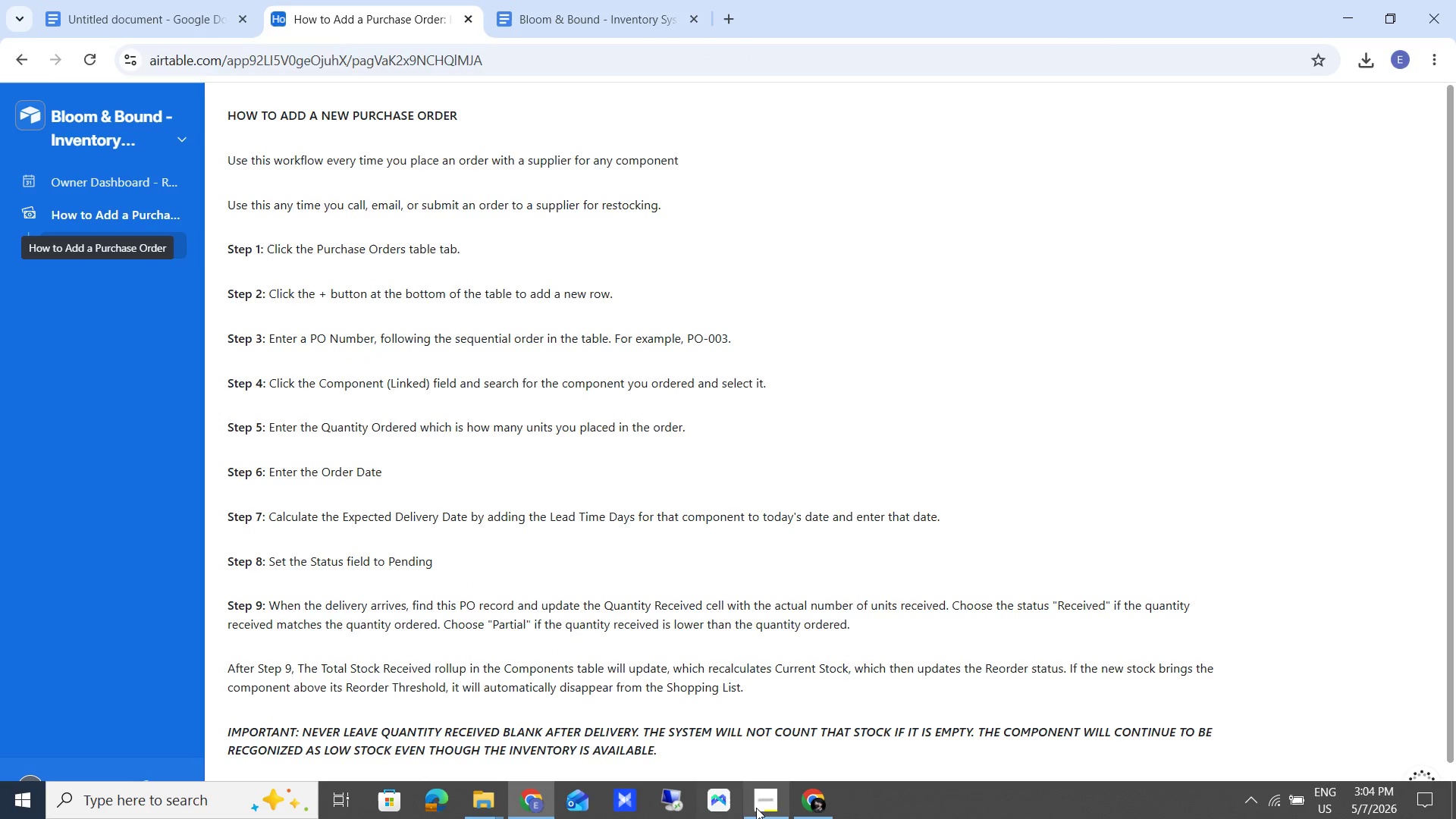 
left_click([756, 808])
 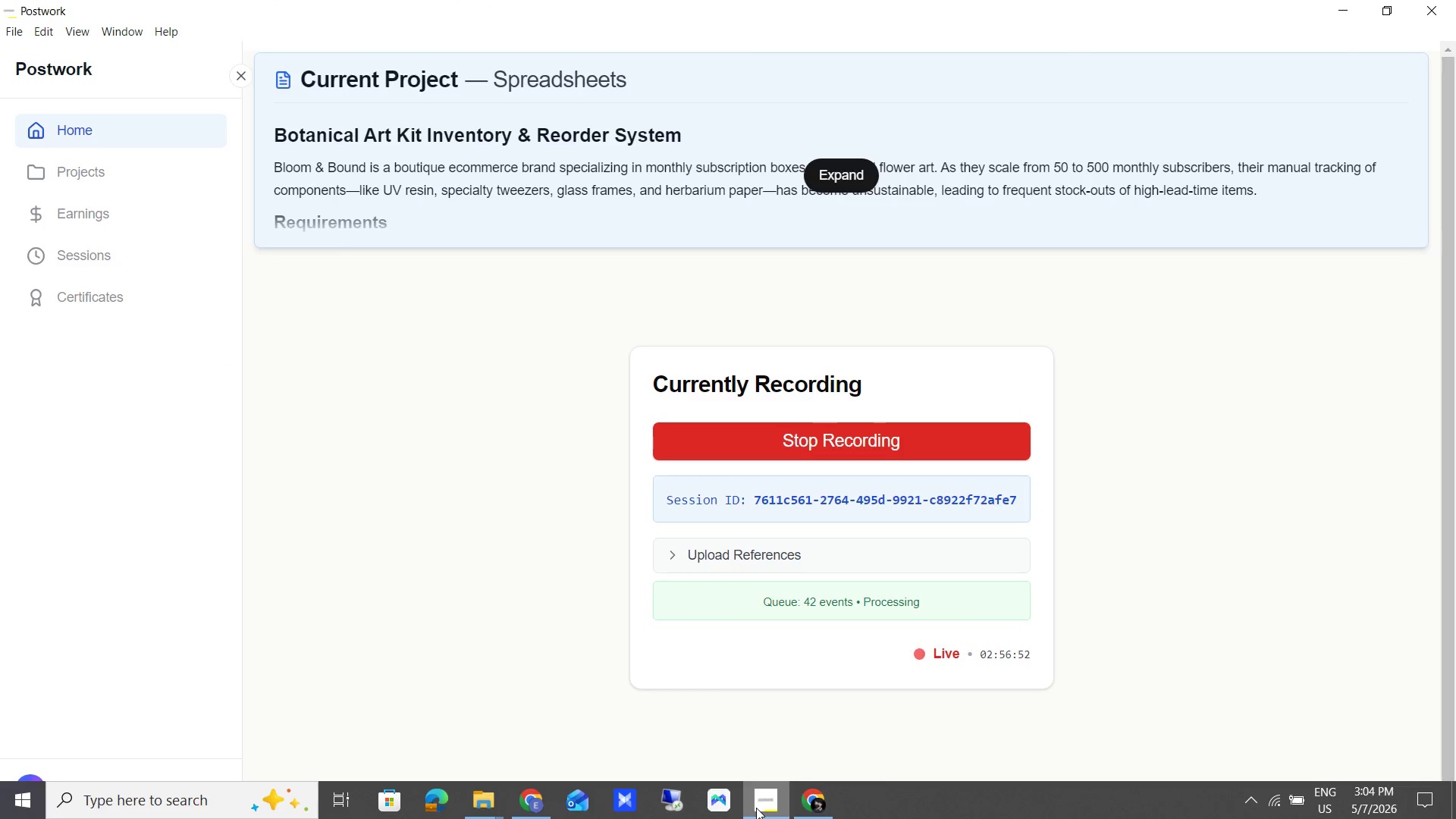 
left_click([756, 808])
 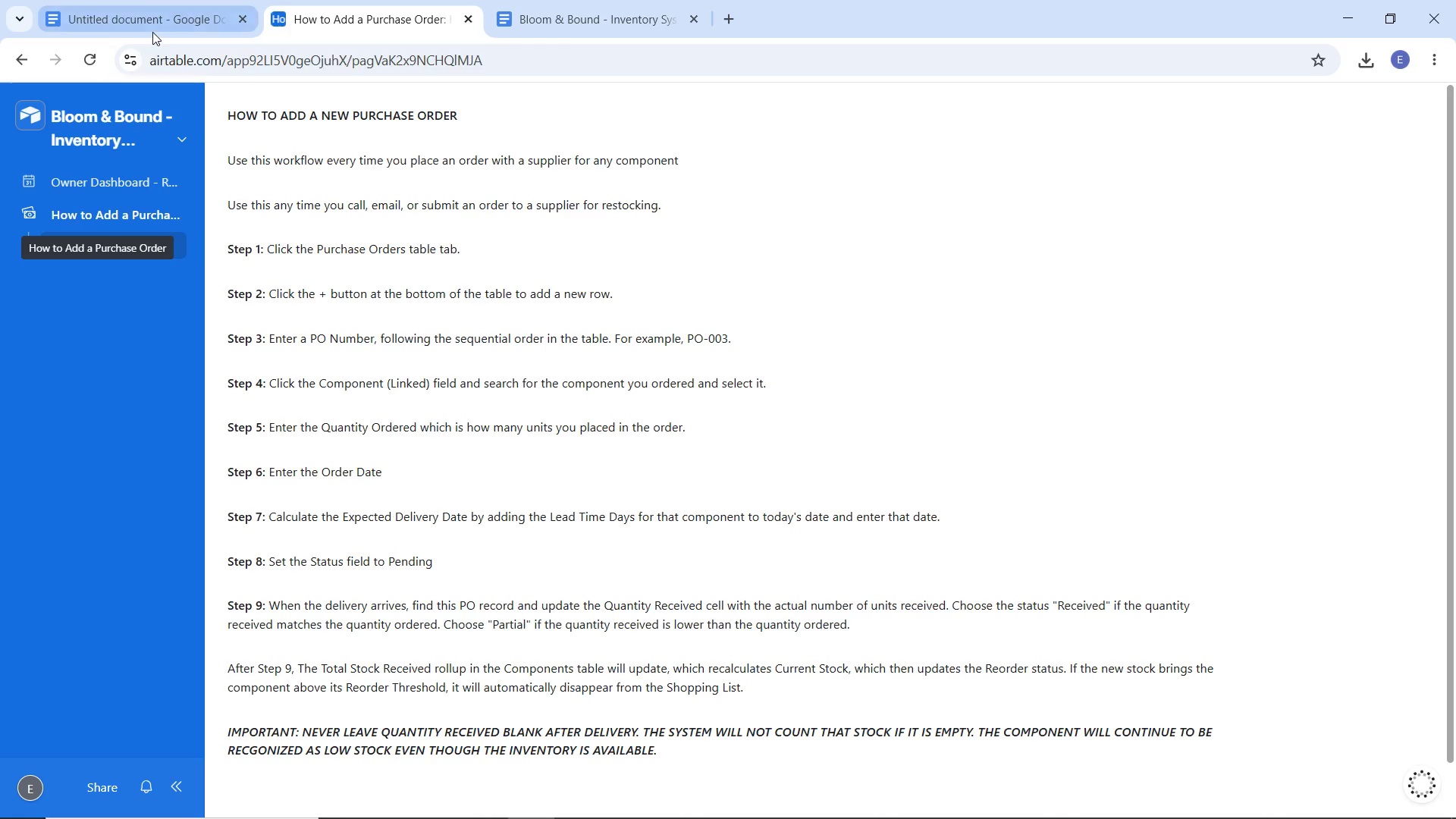 
left_click([152, 32])
 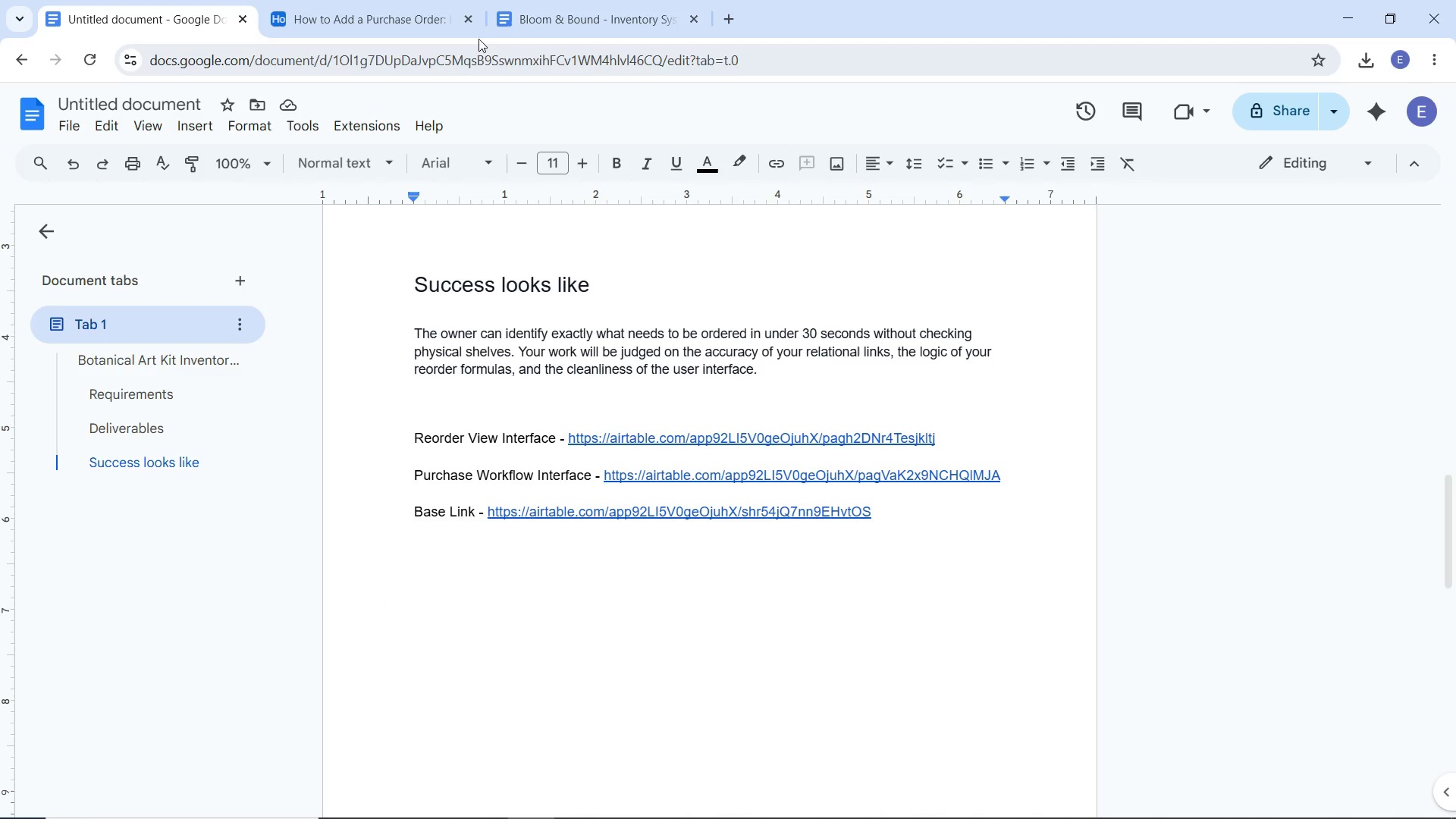 
left_click([578, 19])
 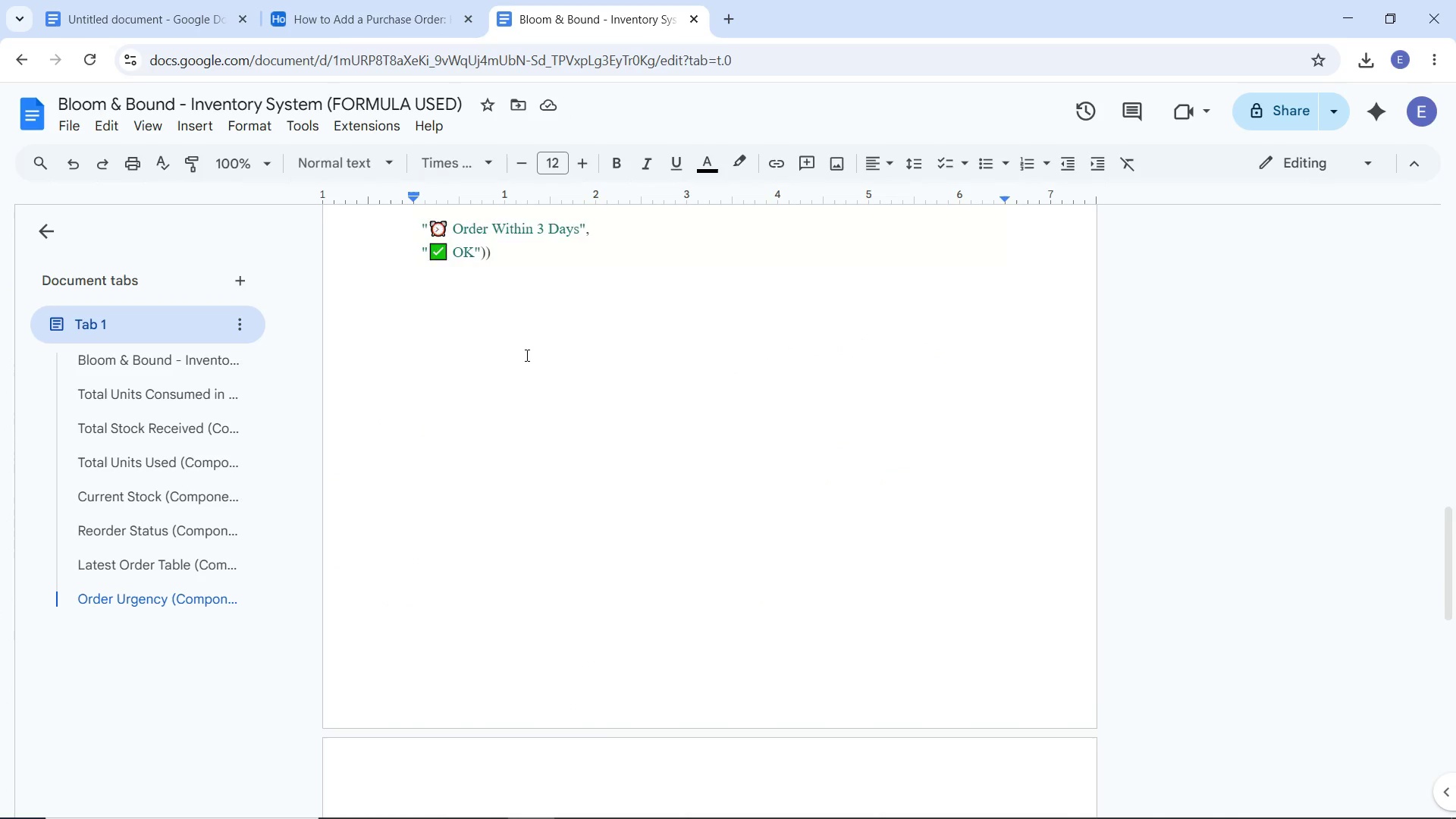 
scroll: coordinate [526, 355], scroll_direction: up, amount: 12.0
 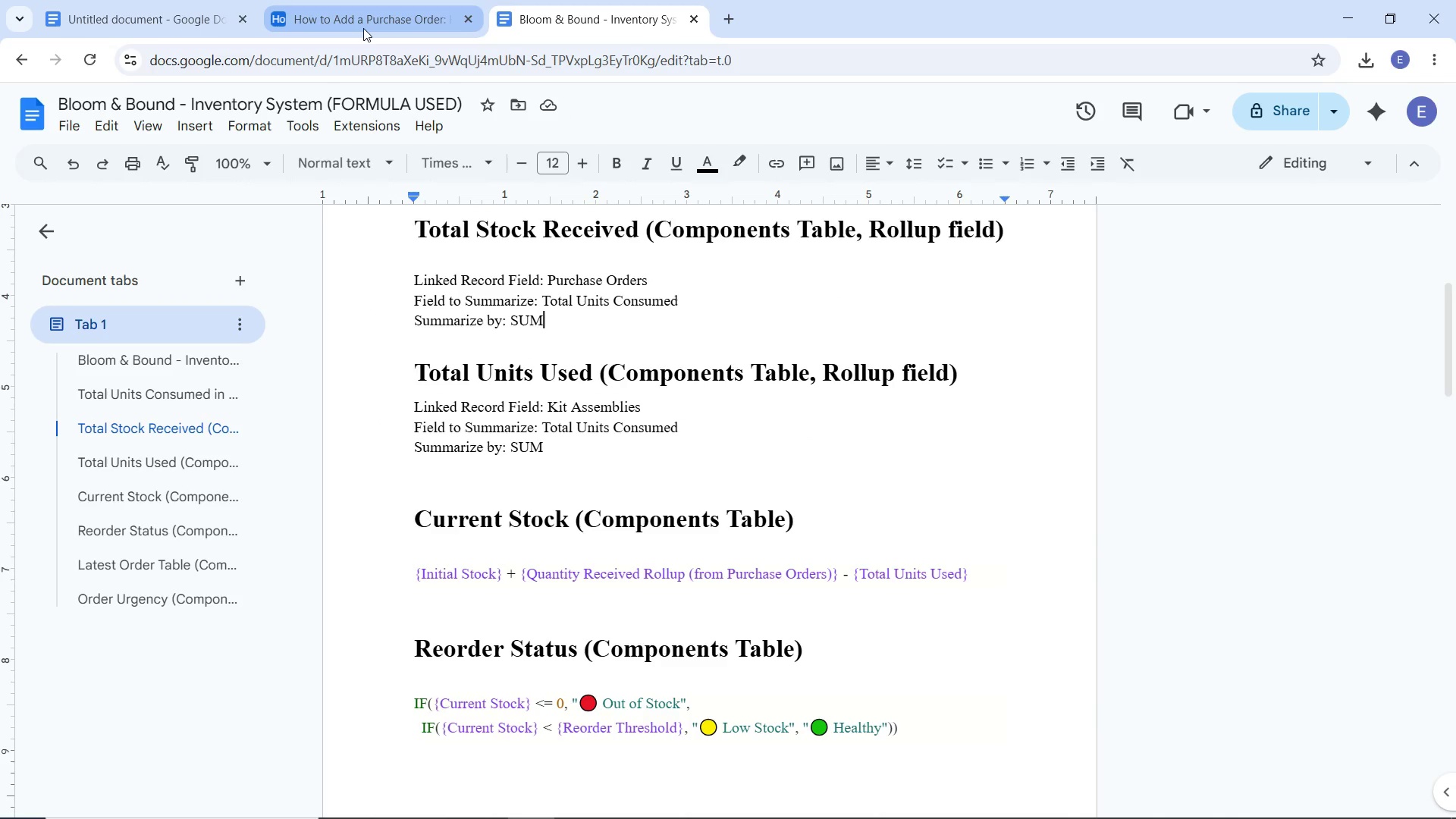 
left_click([363, 28])
 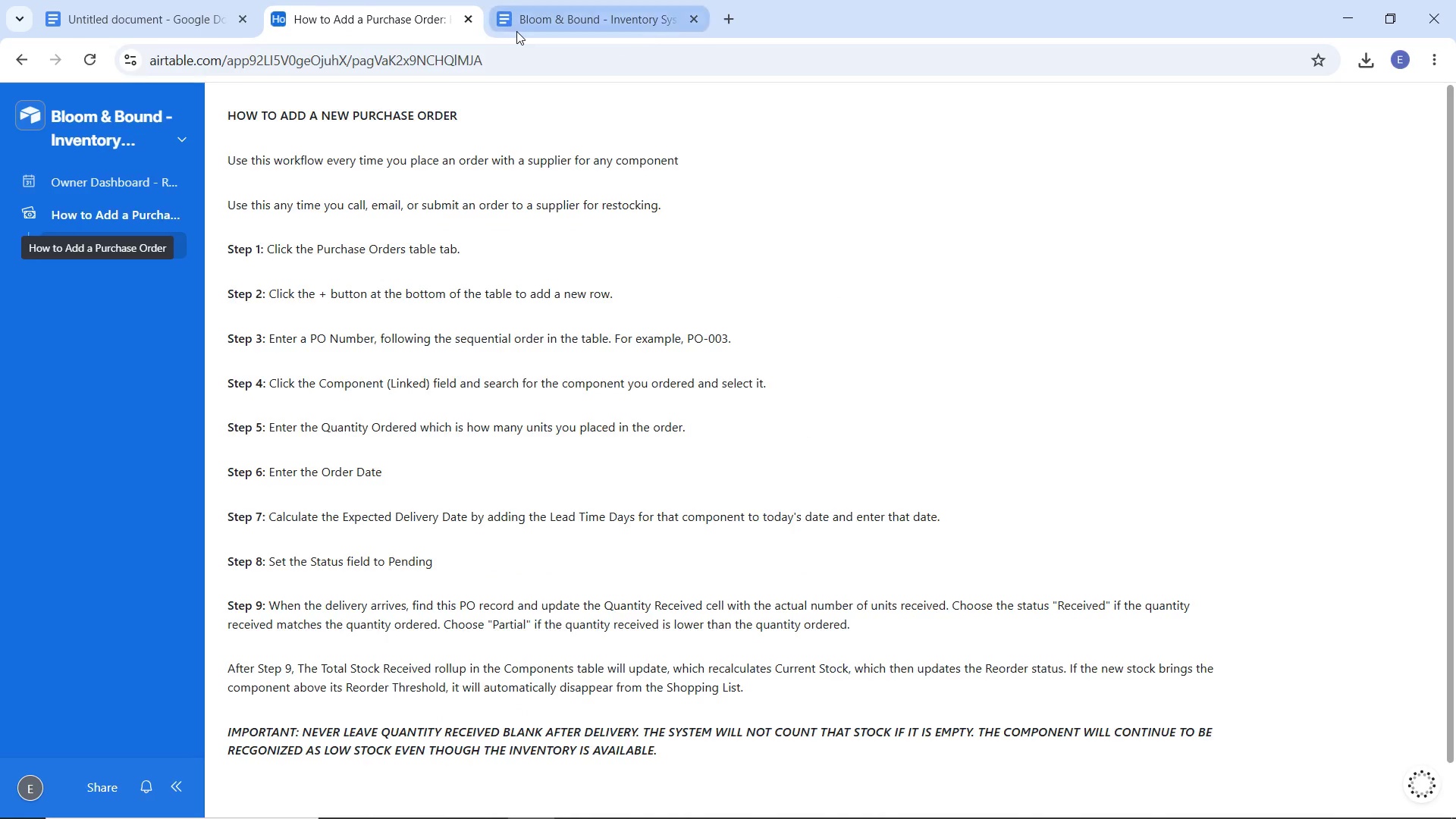 
left_click([516, 31])
 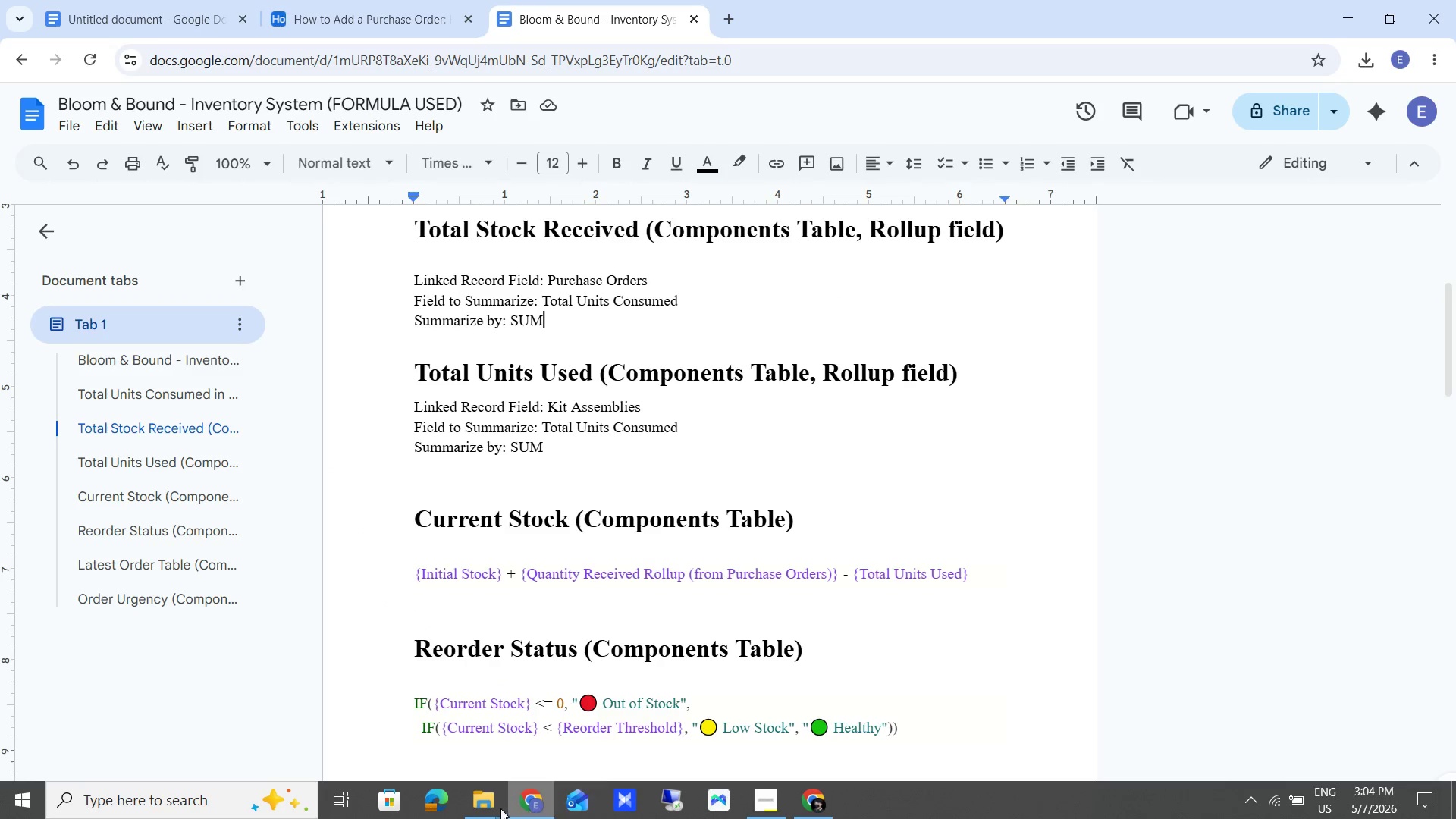 
left_click([485, 805])
 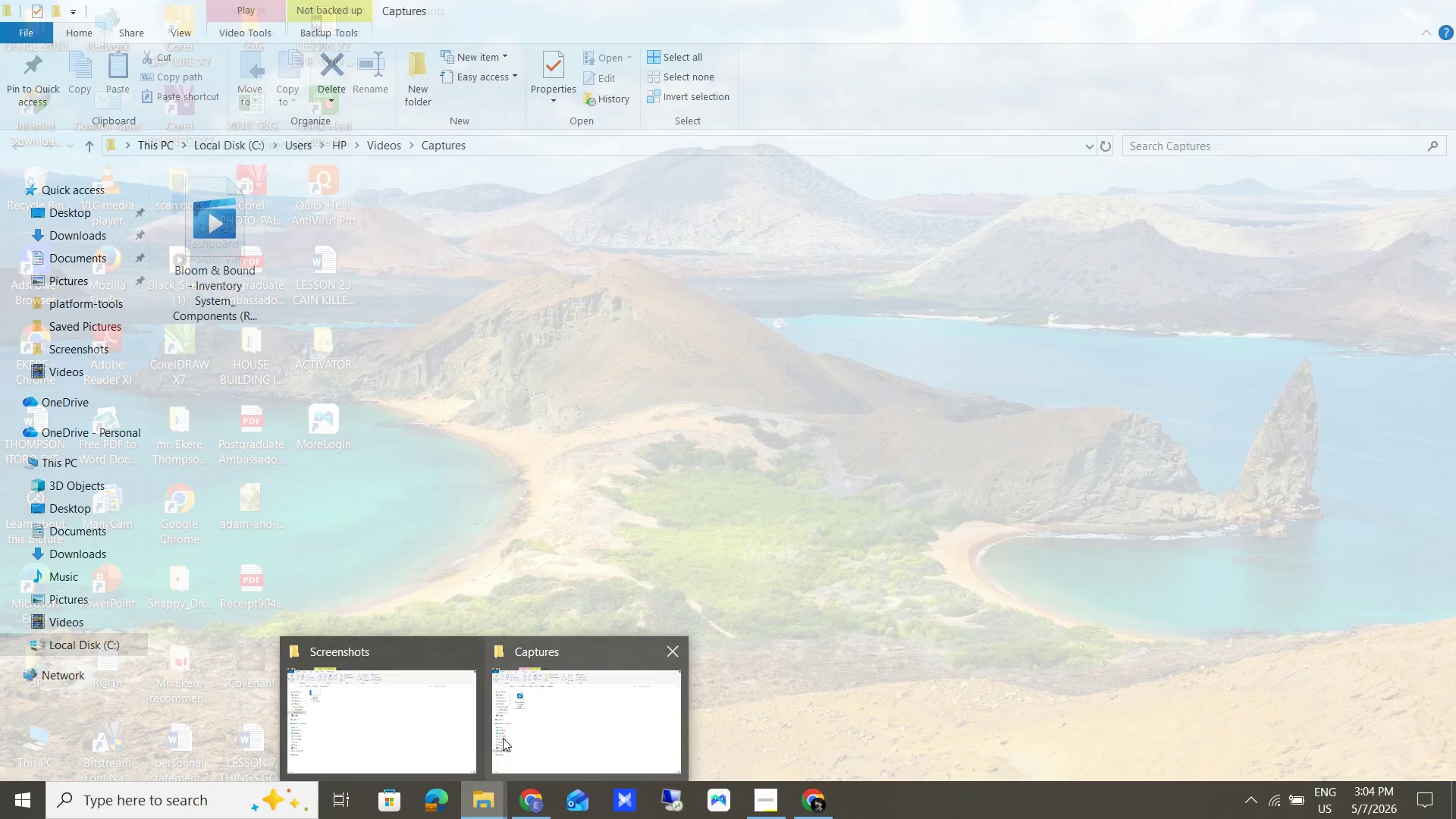 
left_click([435, 738])
 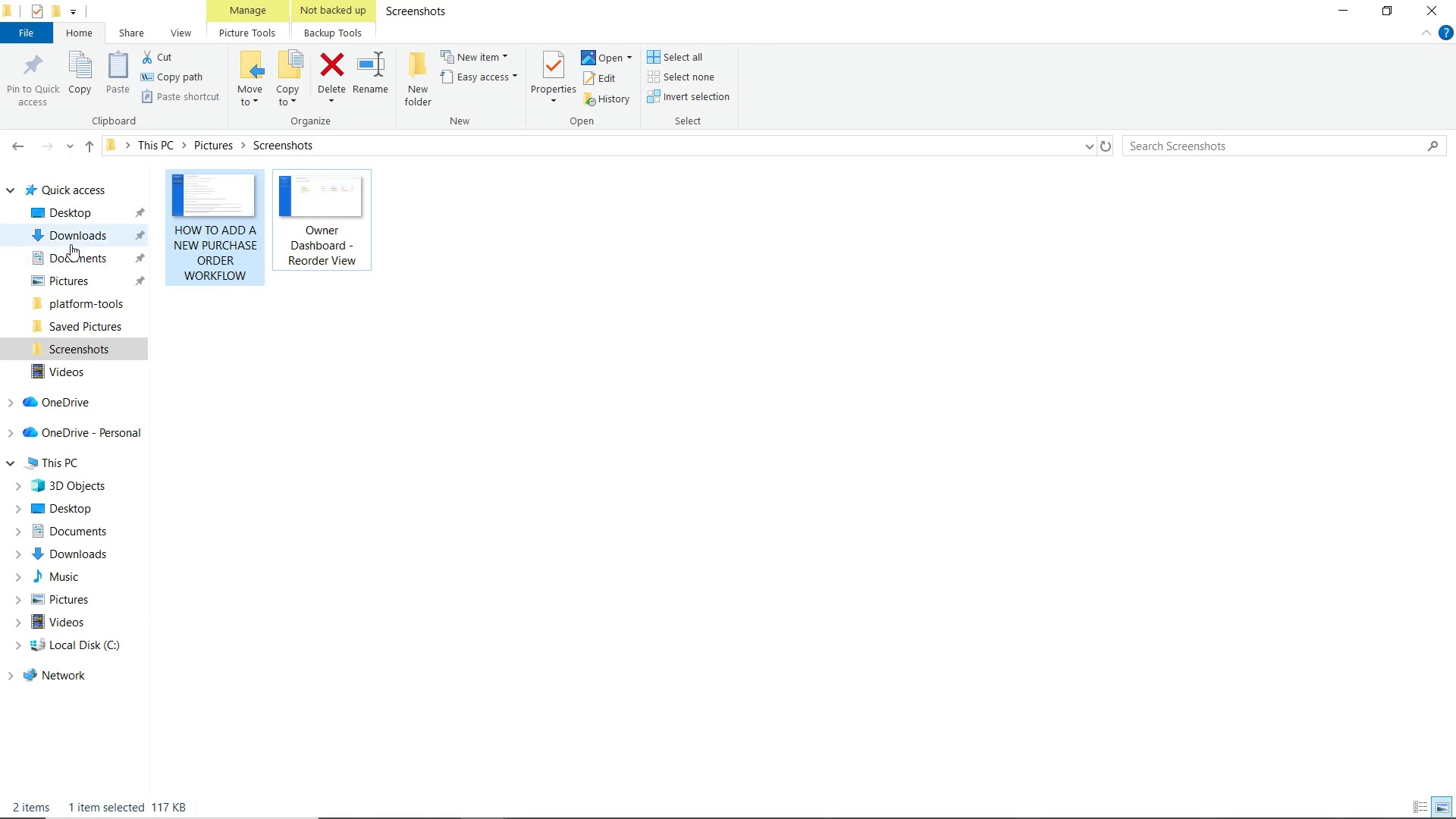 
left_click([71, 244])
 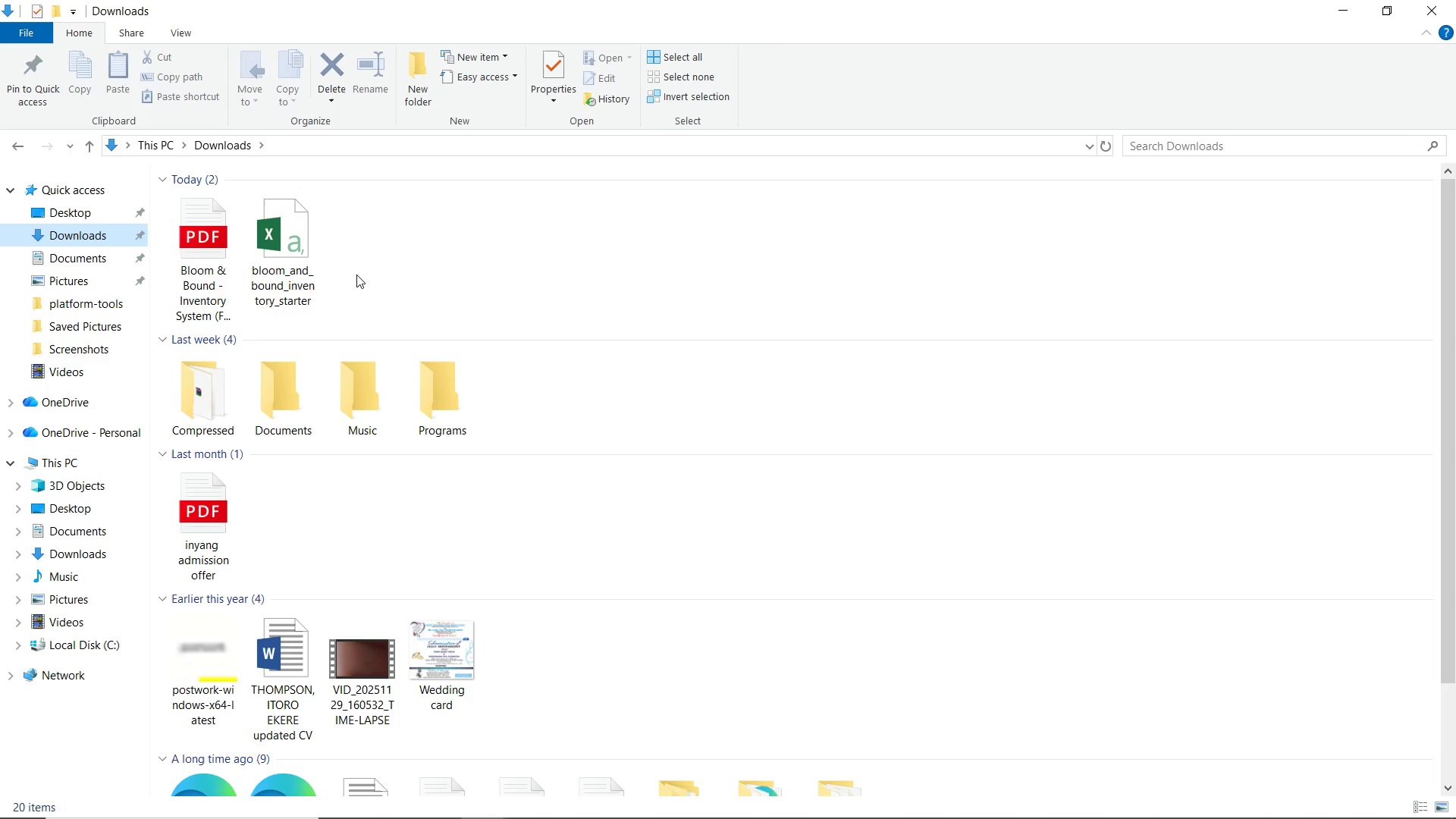 
left_click_drag(start_coordinate=[357, 274], to_coordinate=[335, 272])
 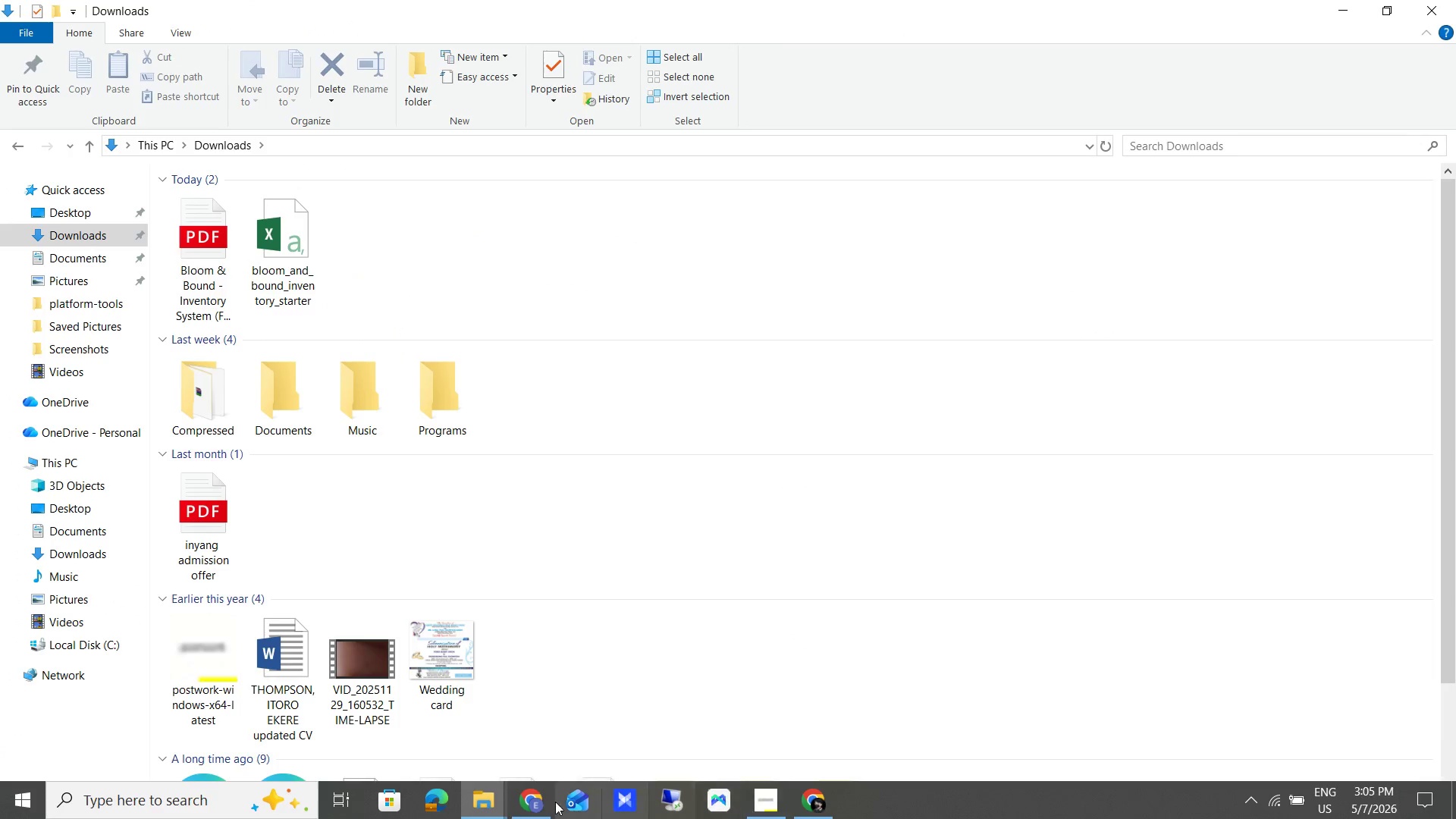 
left_click([542, 799])
 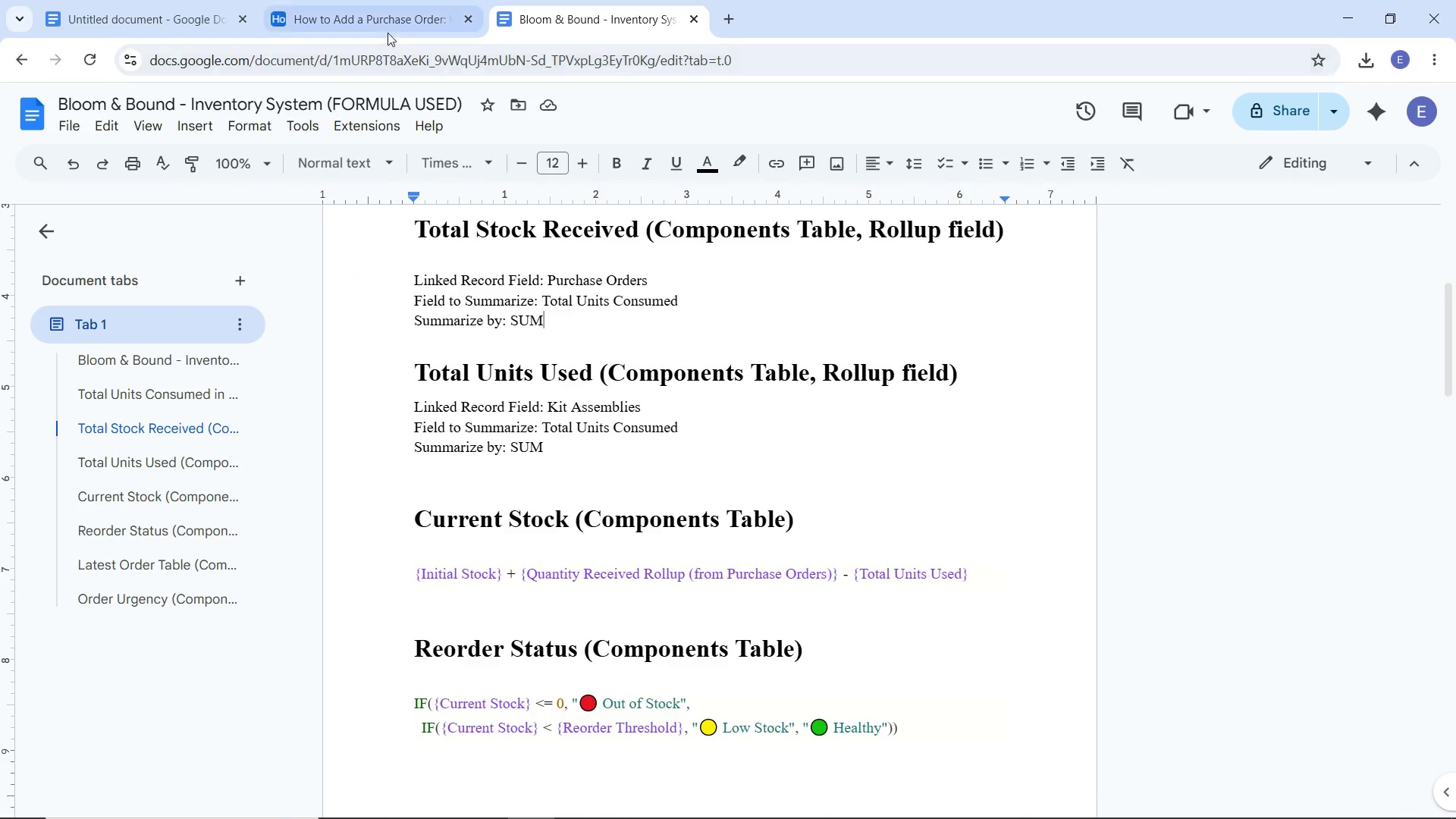 
left_click([383, 27])
 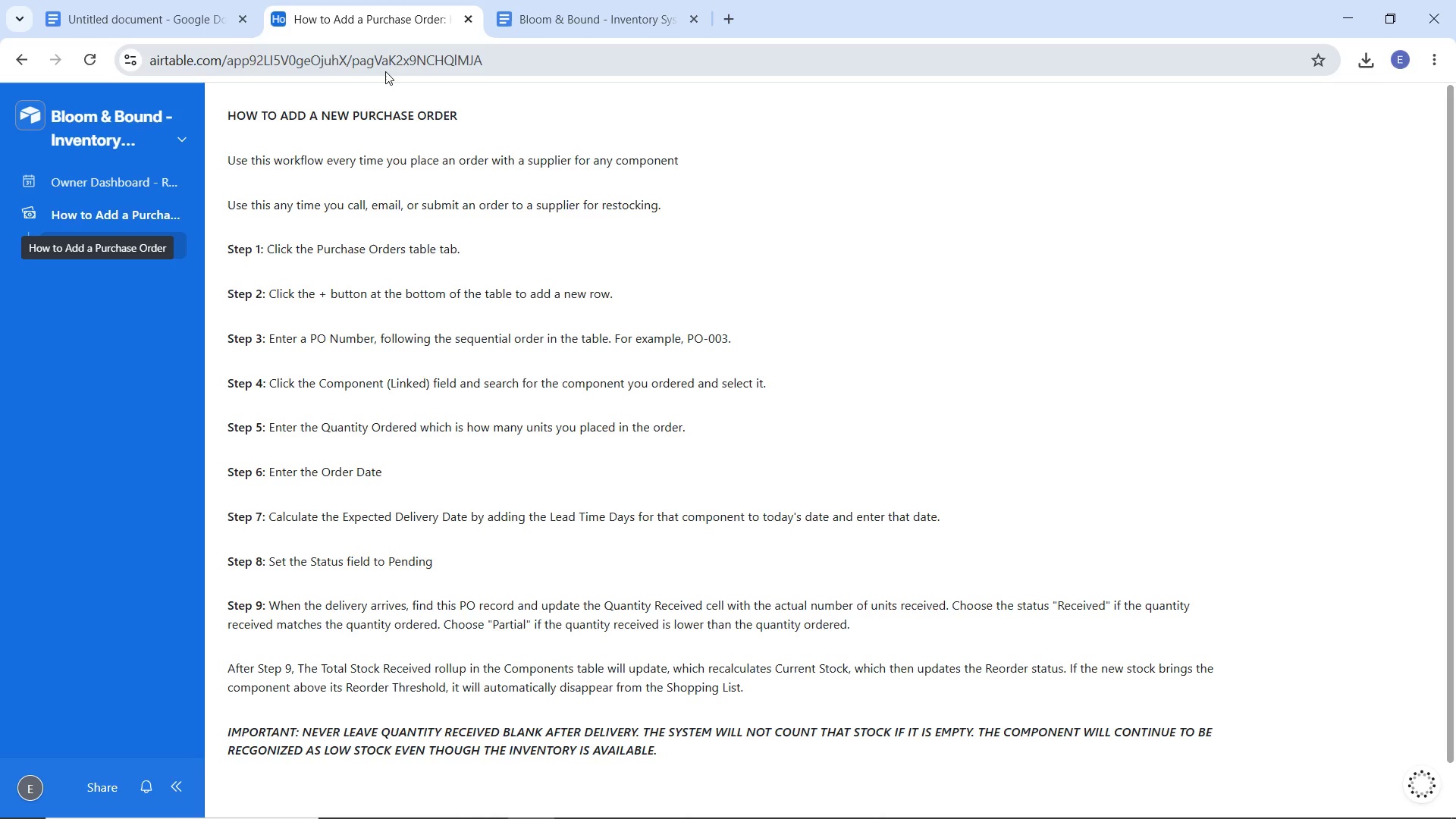 
wait(15.5)
 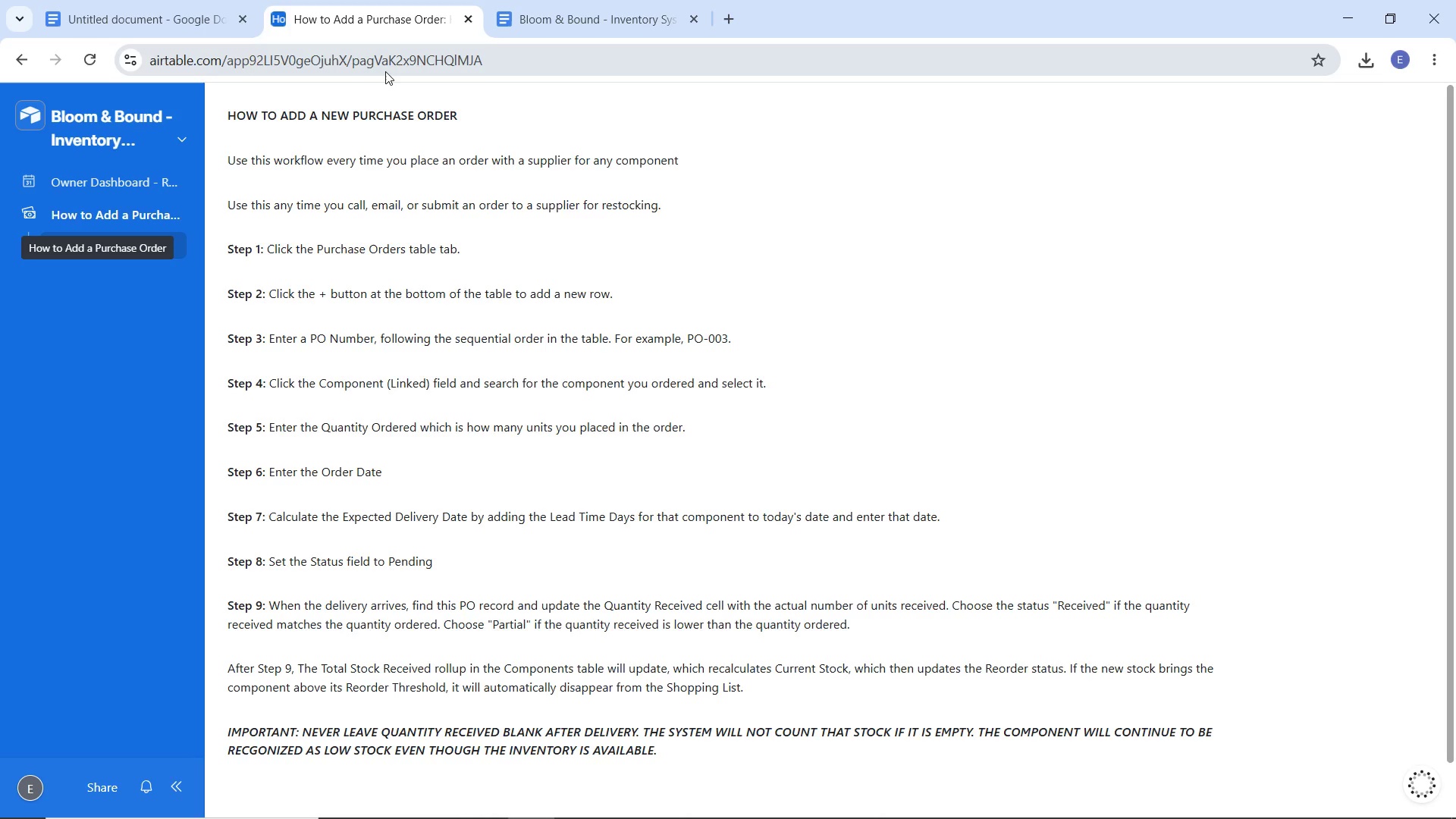 
left_click([177, 37])
 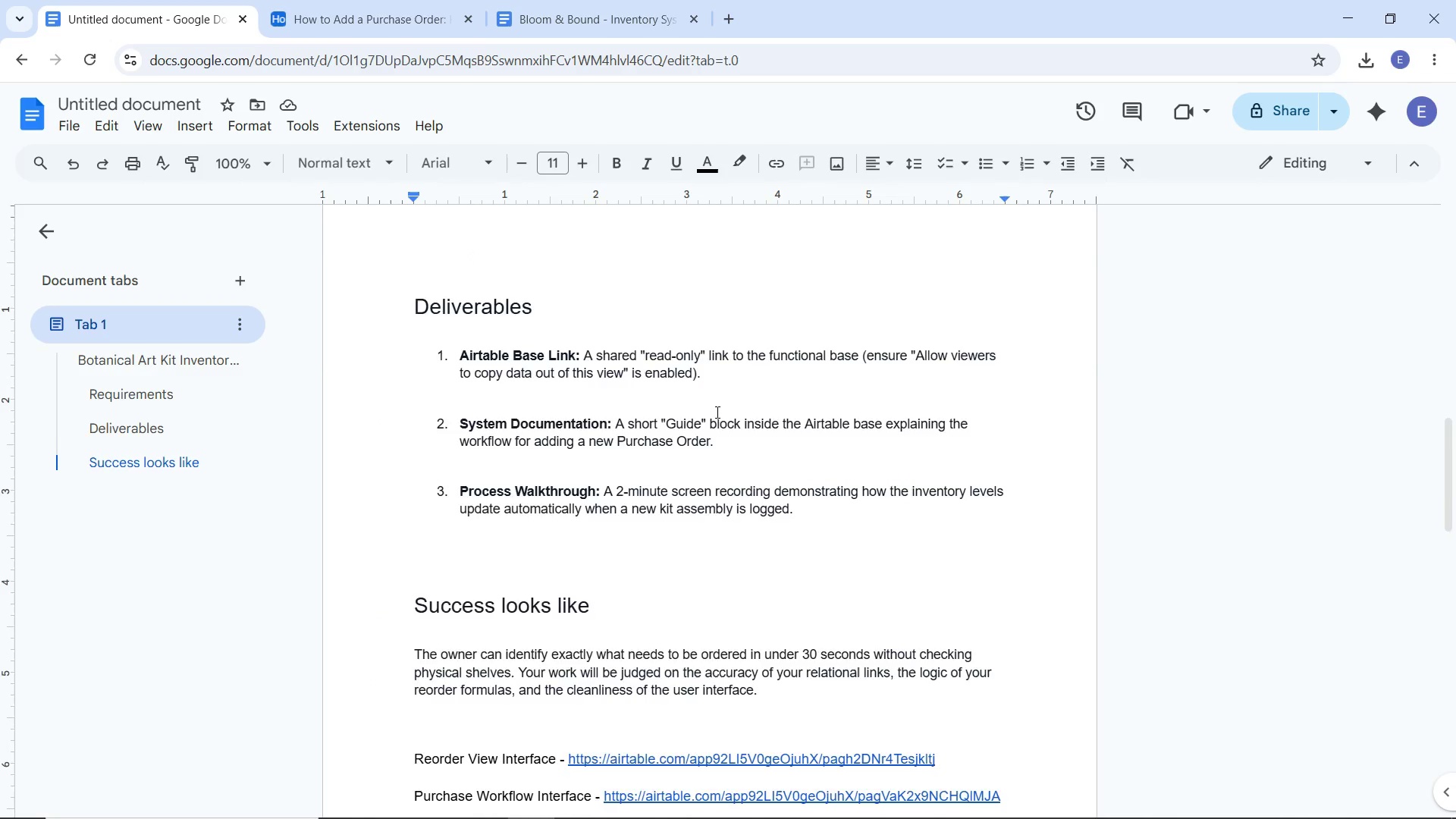 
scroll: coordinate [716, 412], scroll_direction: up, amount: 4.0
 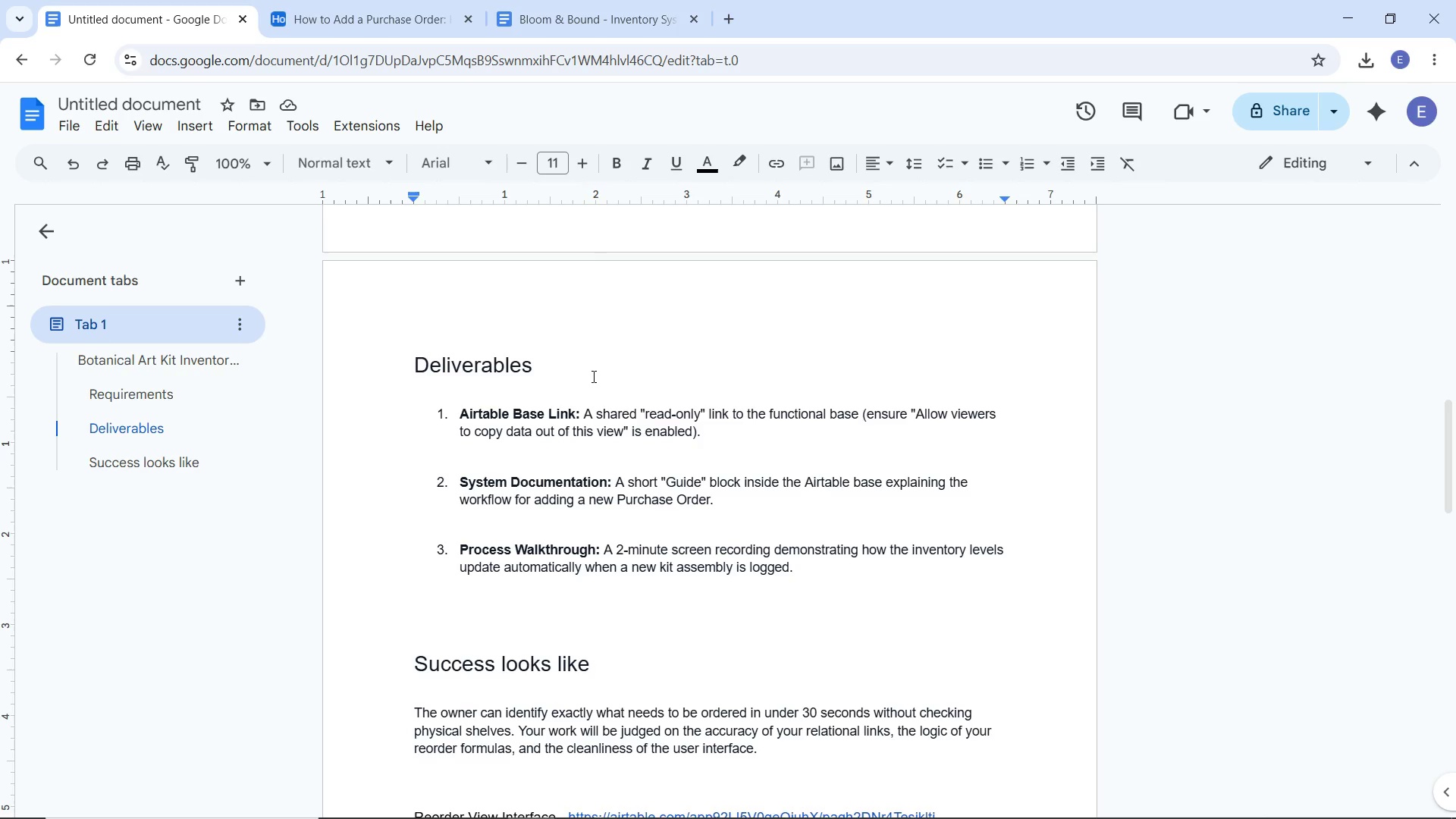 
wait(15.18)
 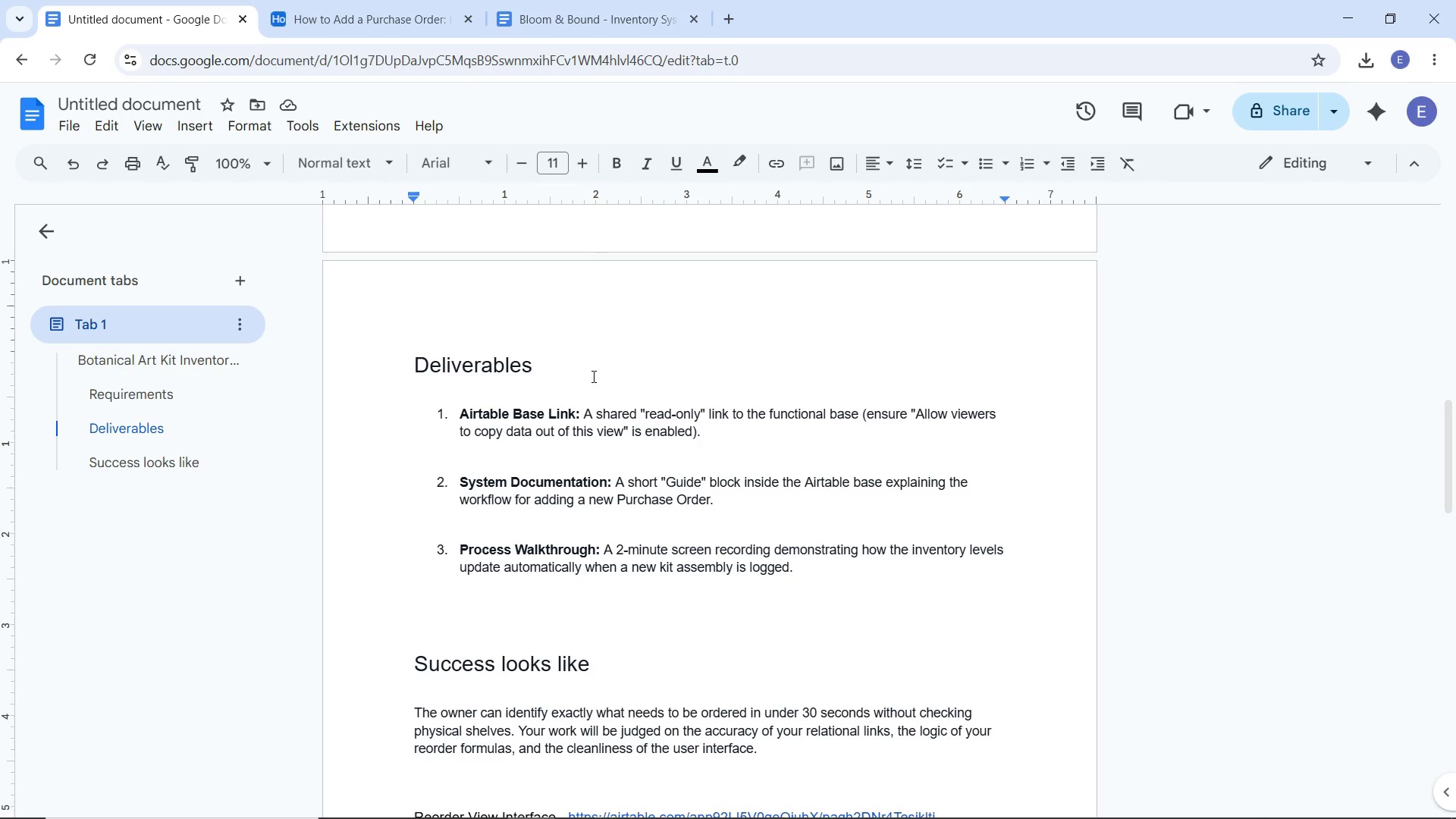 
left_click([767, 807])